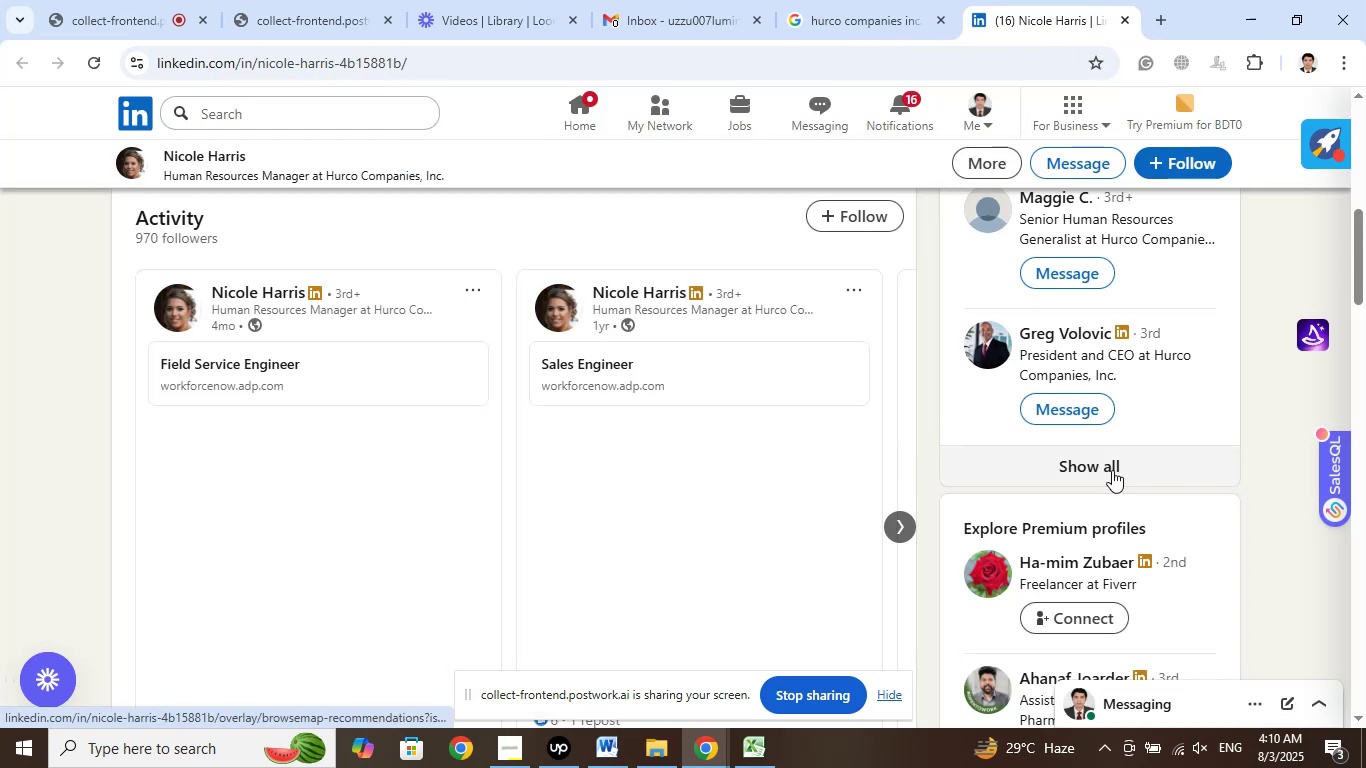 
left_click([763, 757])
 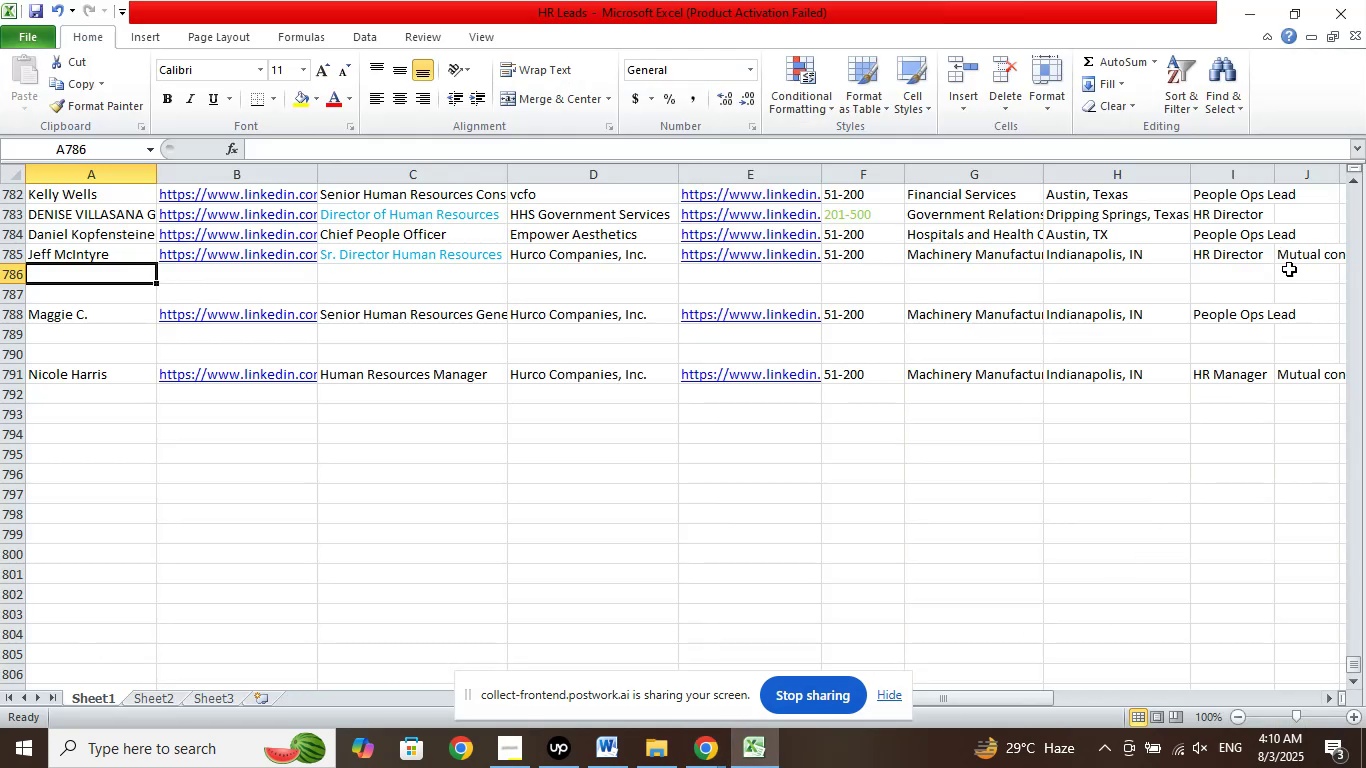 
left_click_drag(start_coordinate=[1287, 249], to_coordinate=[1282, 249])
 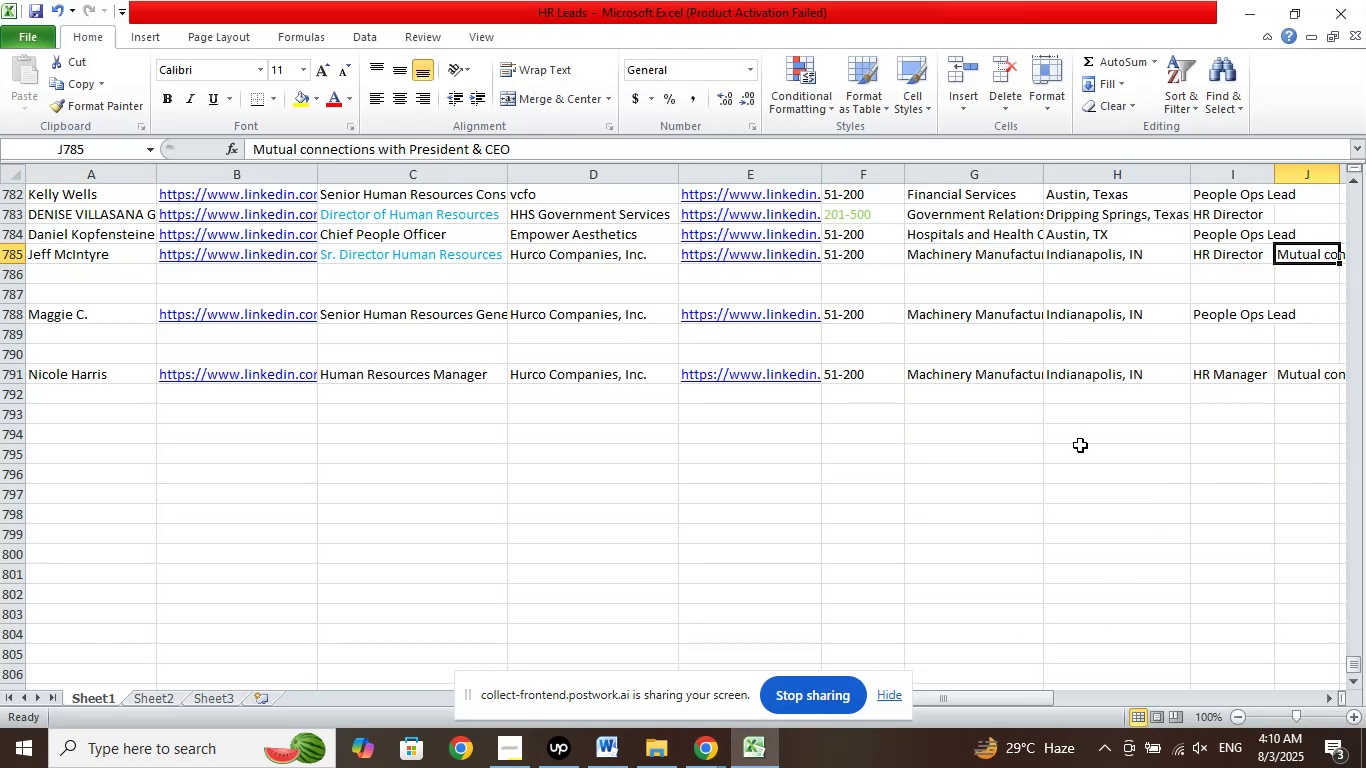 
key(Delete)
 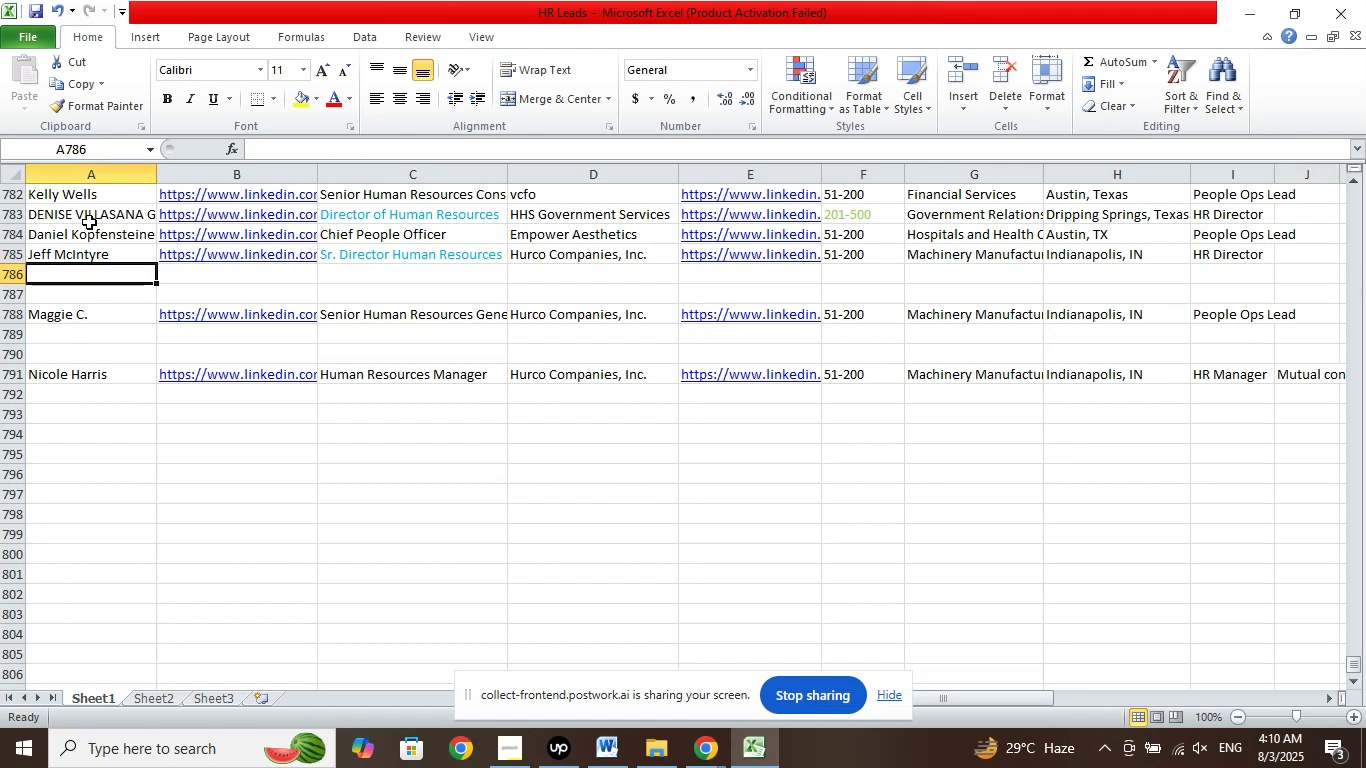 
left_click([42, 13])
 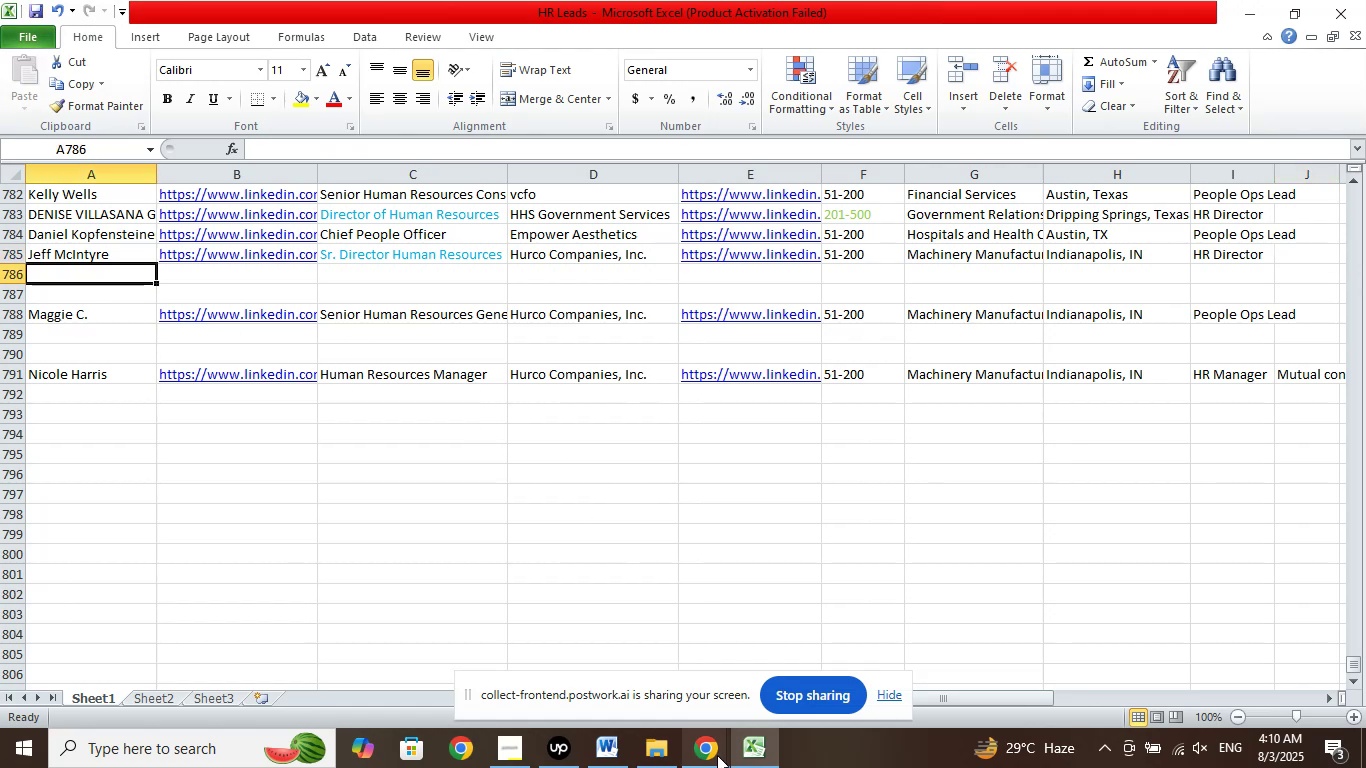 
left_click([717, 755])
 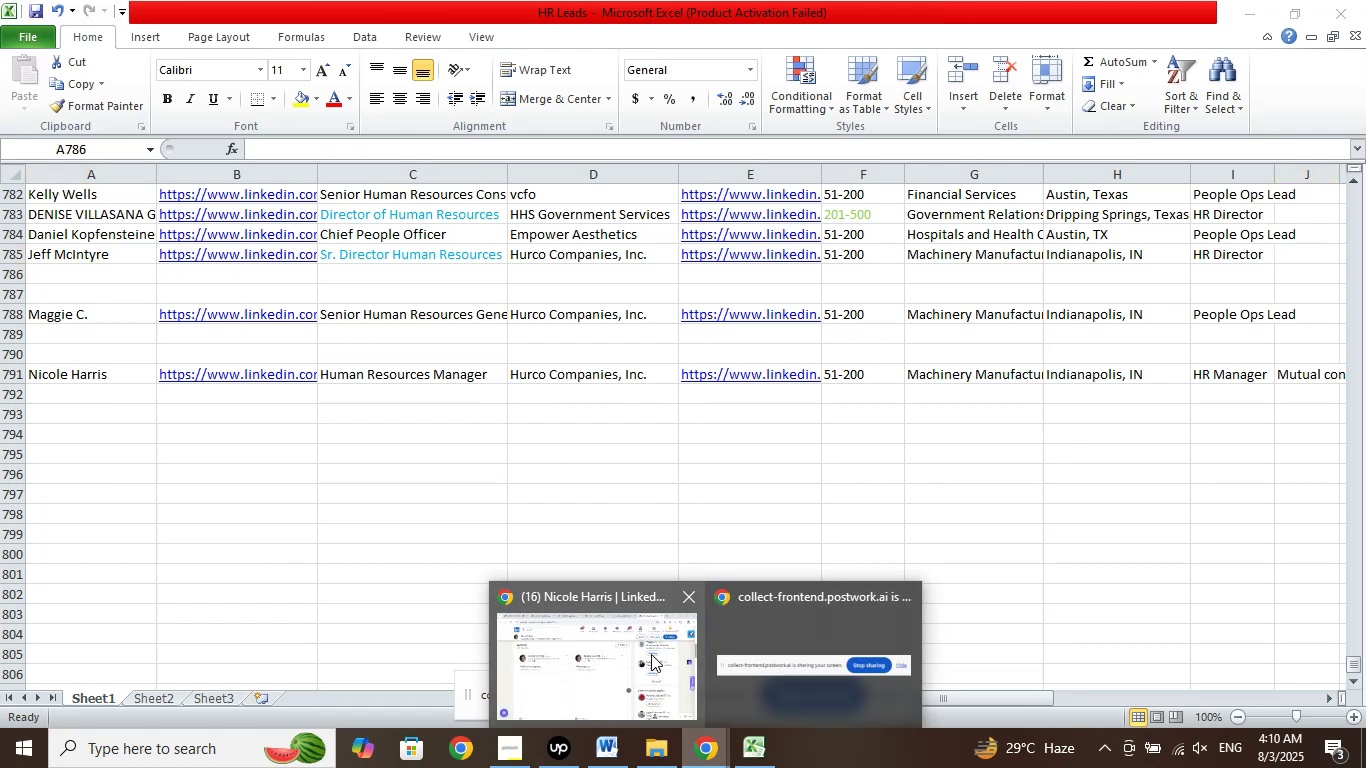 
left_click([651, 654])
 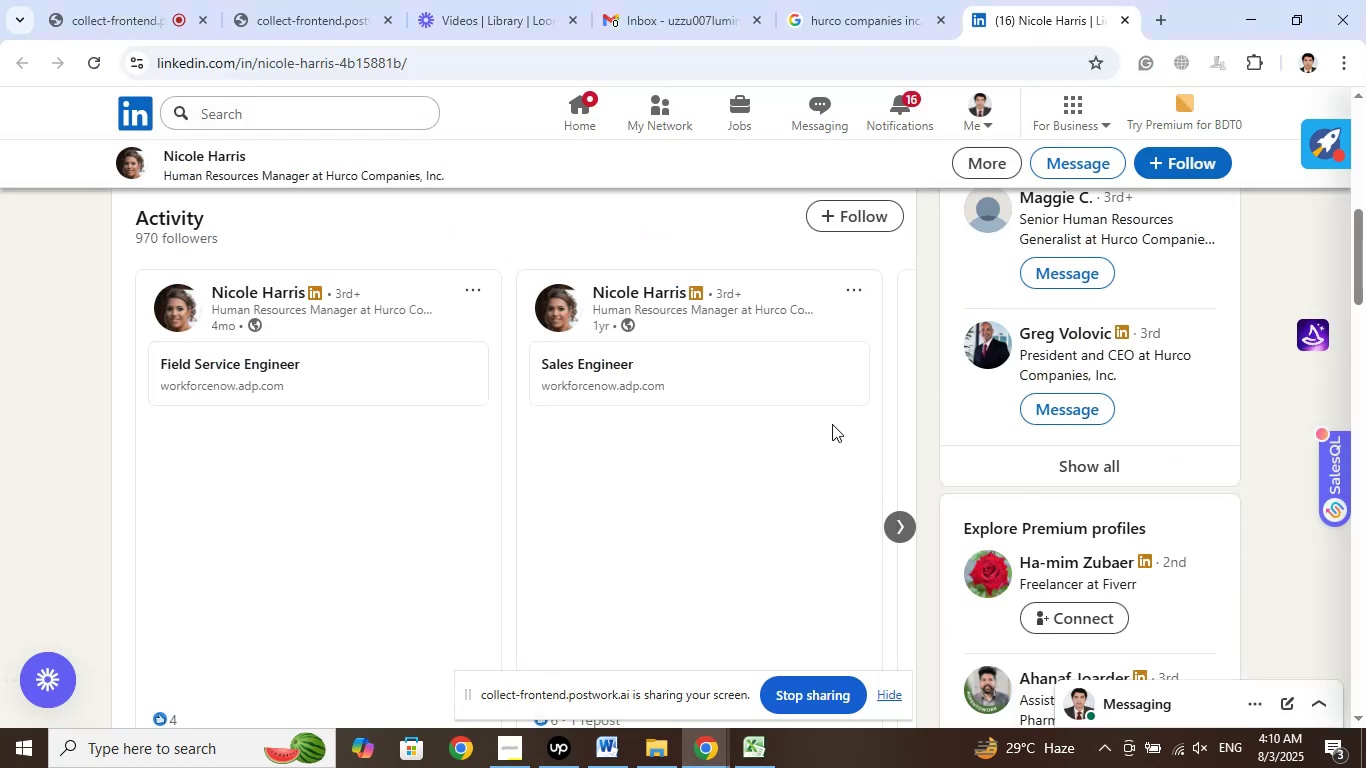 
mouse_move([1128, 26])
 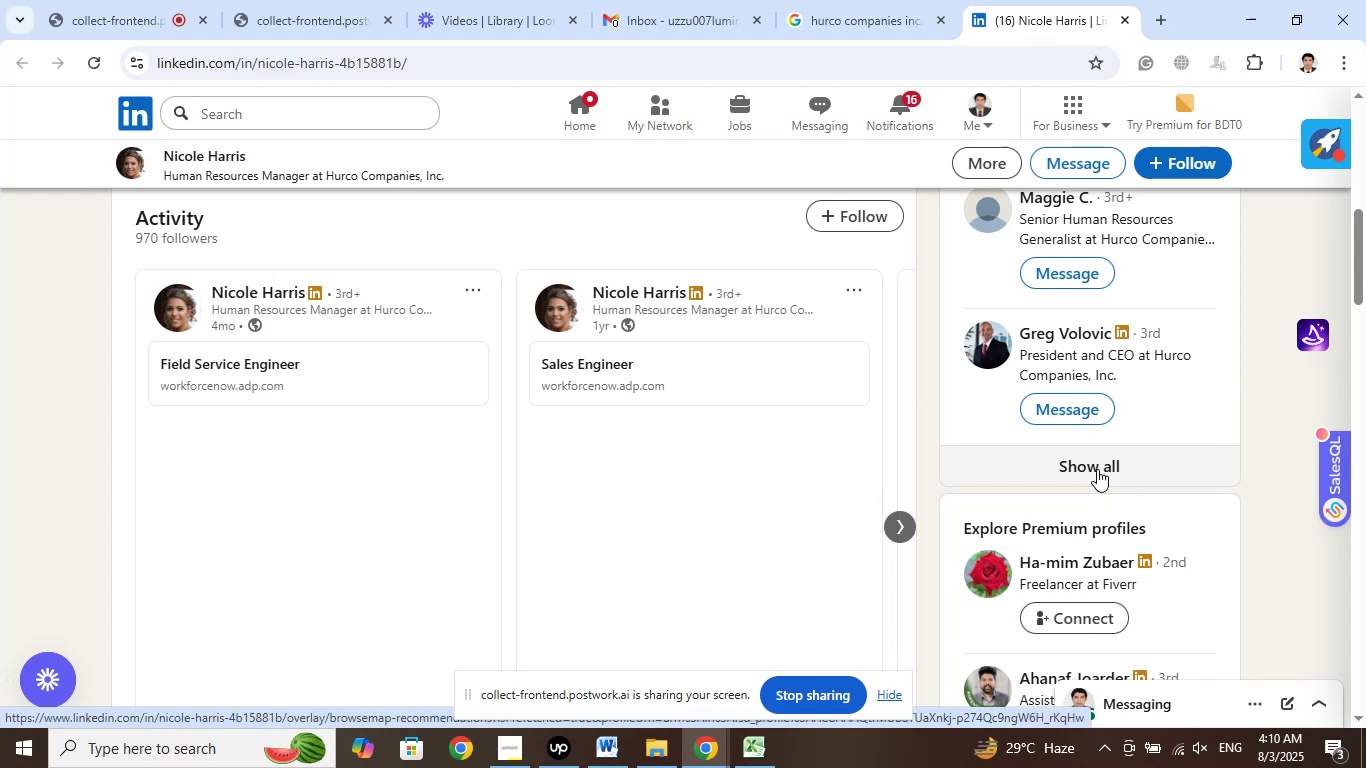 
wait(5.63)
 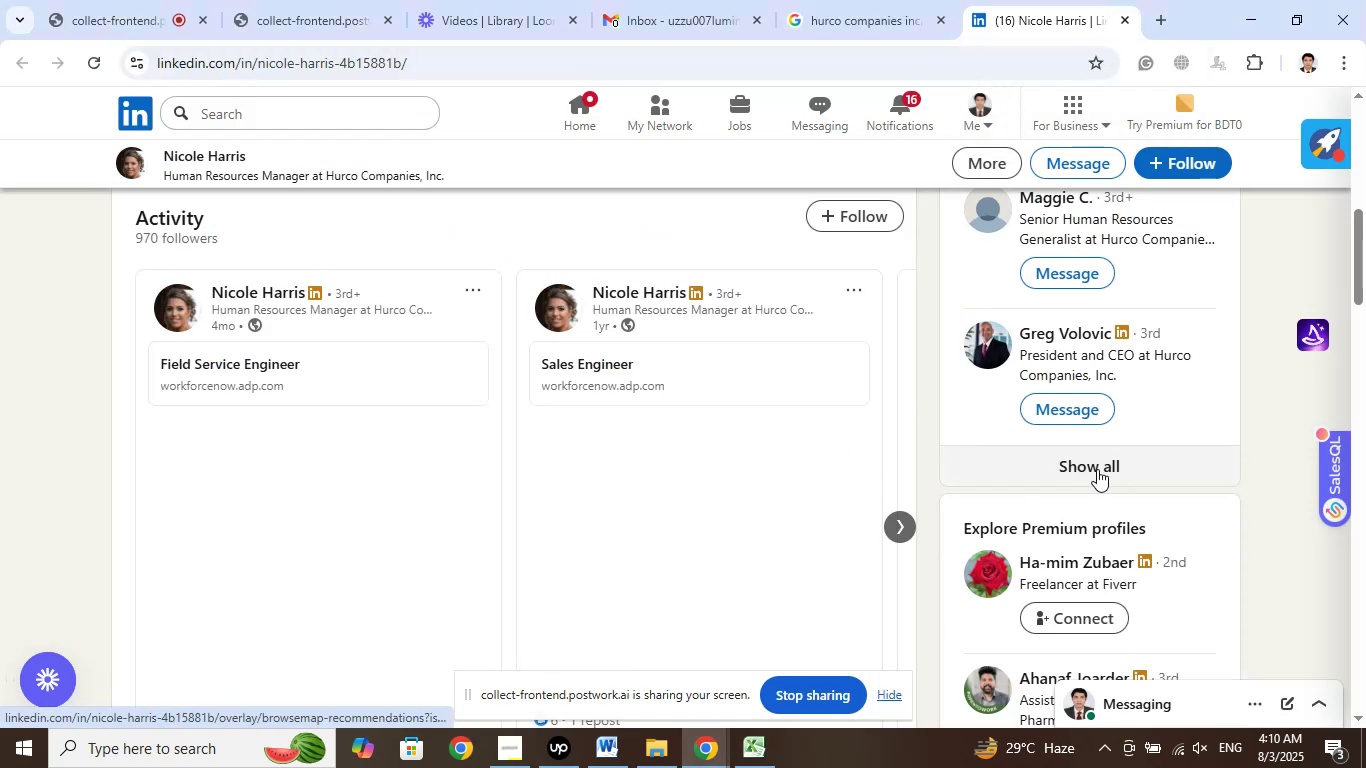 
left_click([1097, 469])
 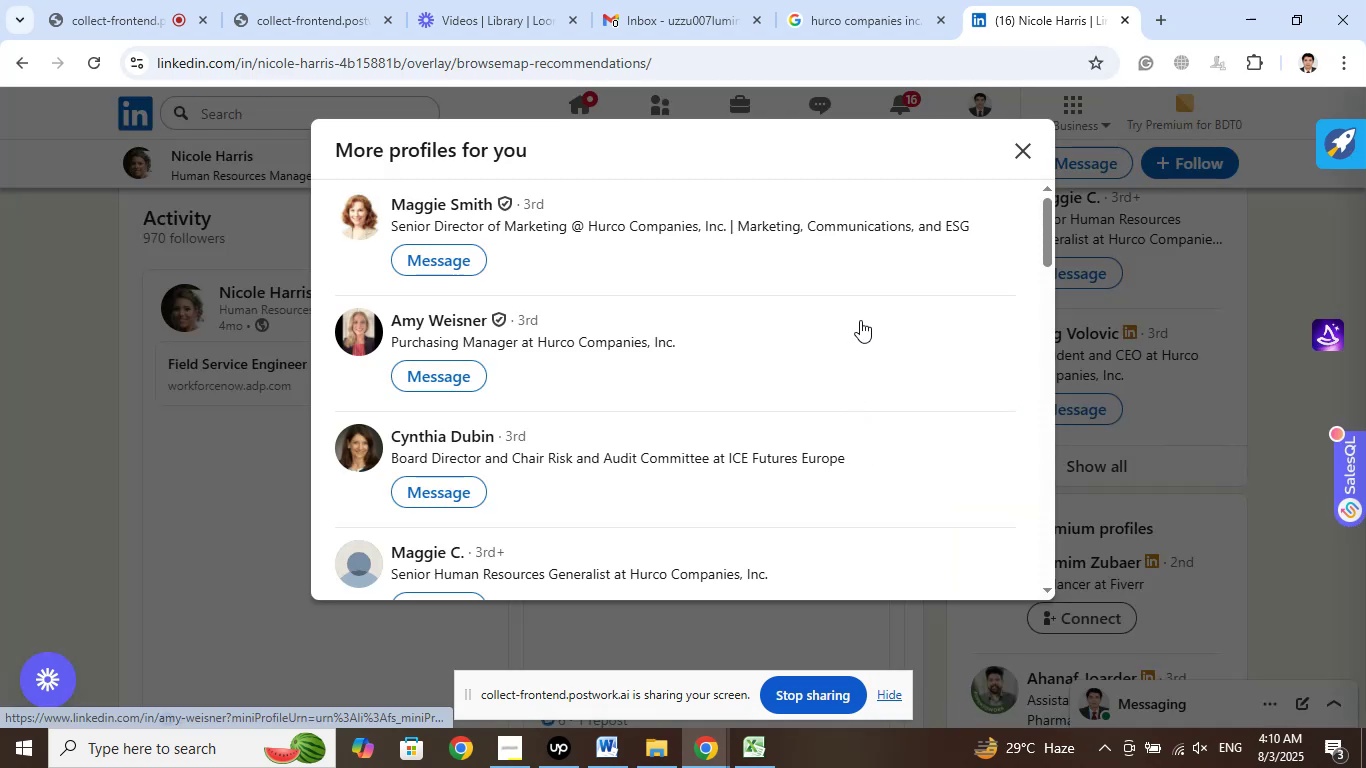 
scroll: coordinate [861, 319], scroll_direction: down, amount: 4.0
 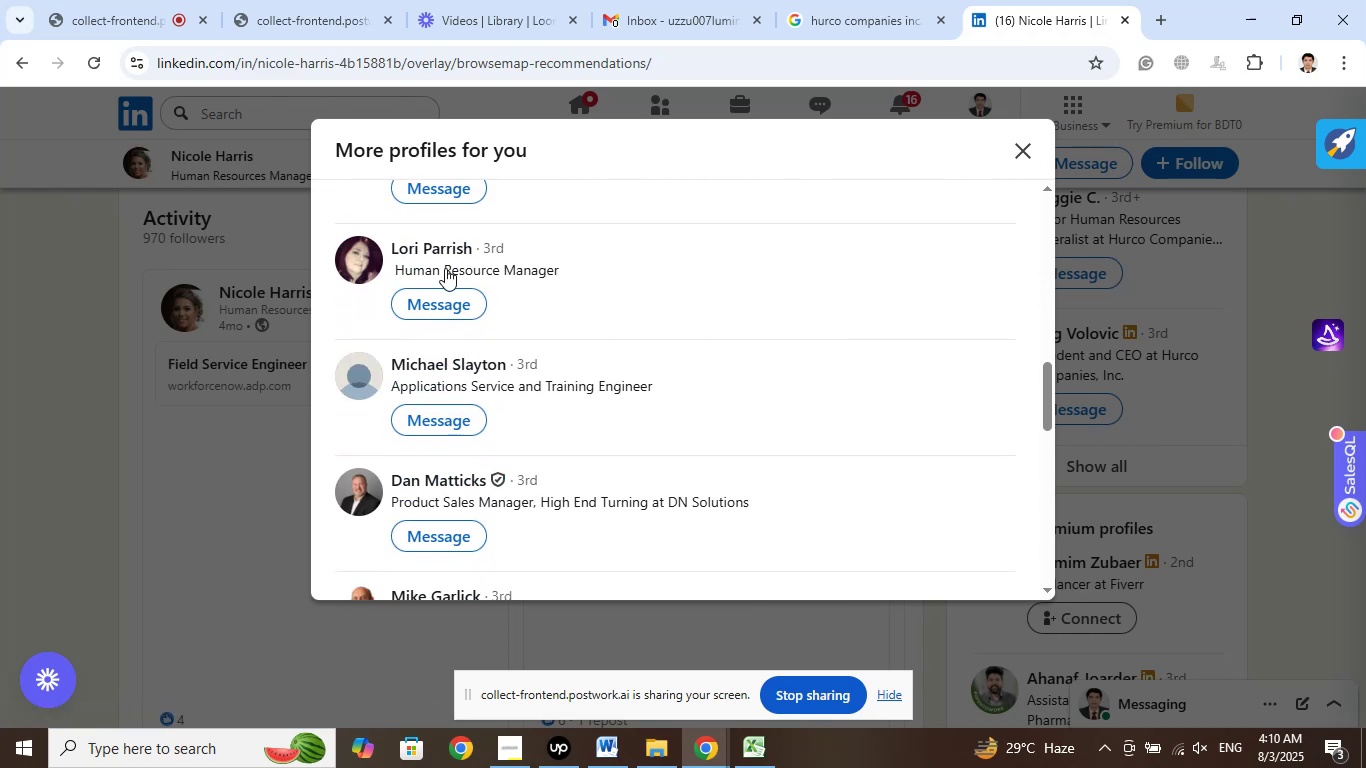 
right_click([446, 237])
 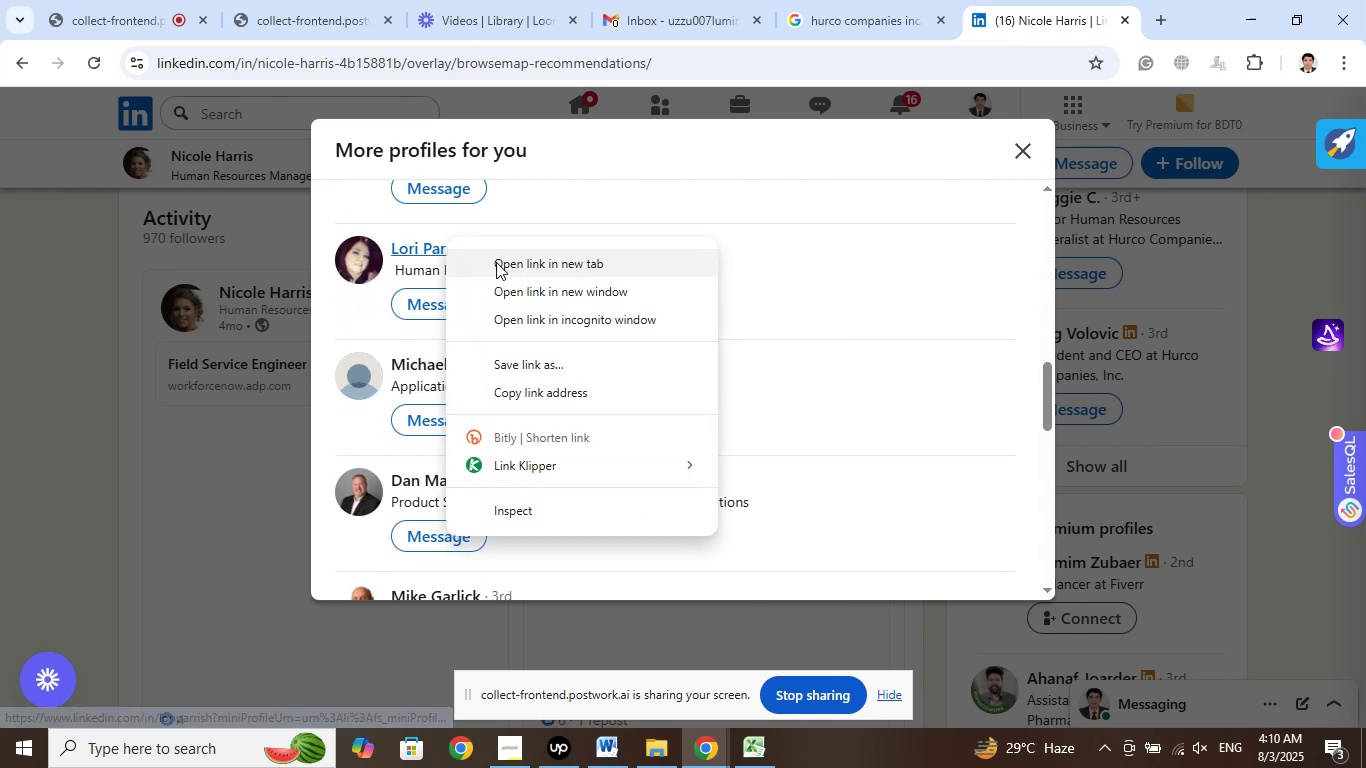 
left_click([496, 262])
 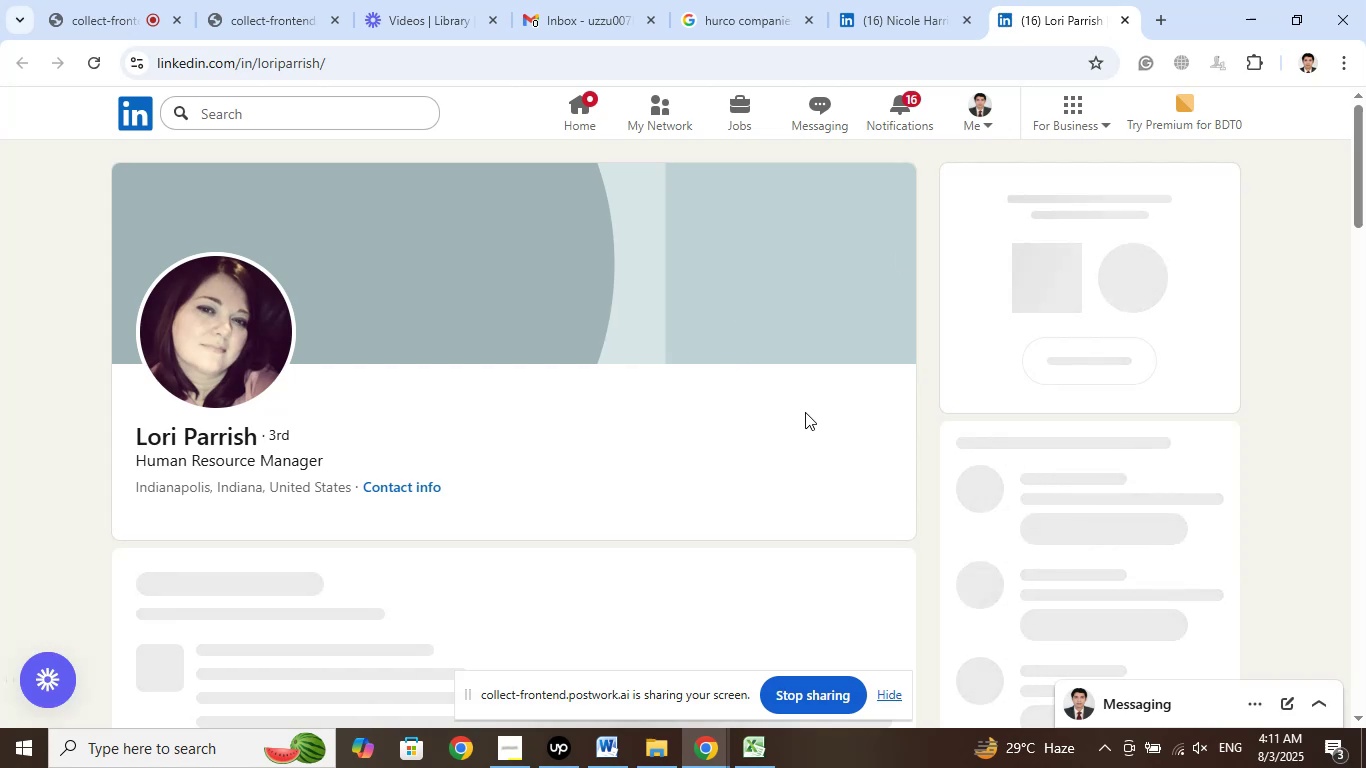 
wait(16.64)
 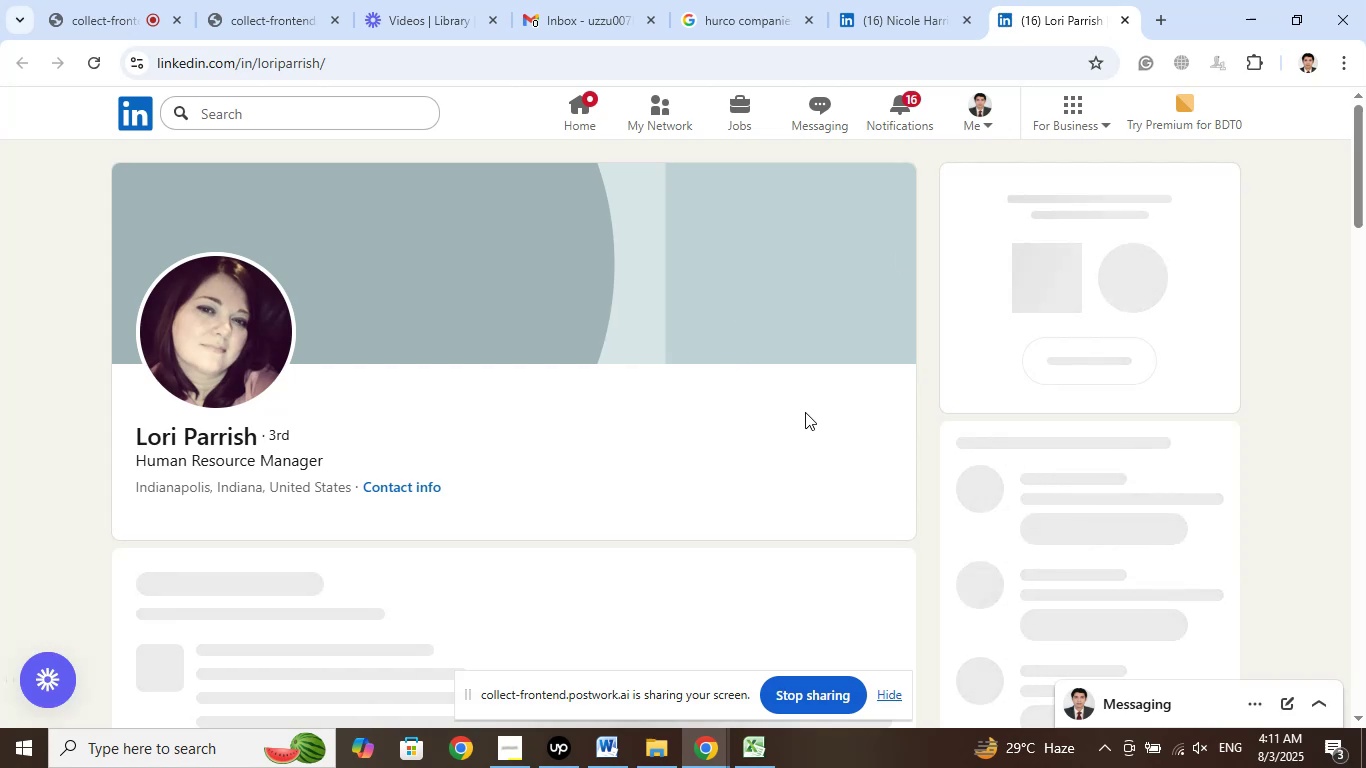 
left_click([722, 439])
 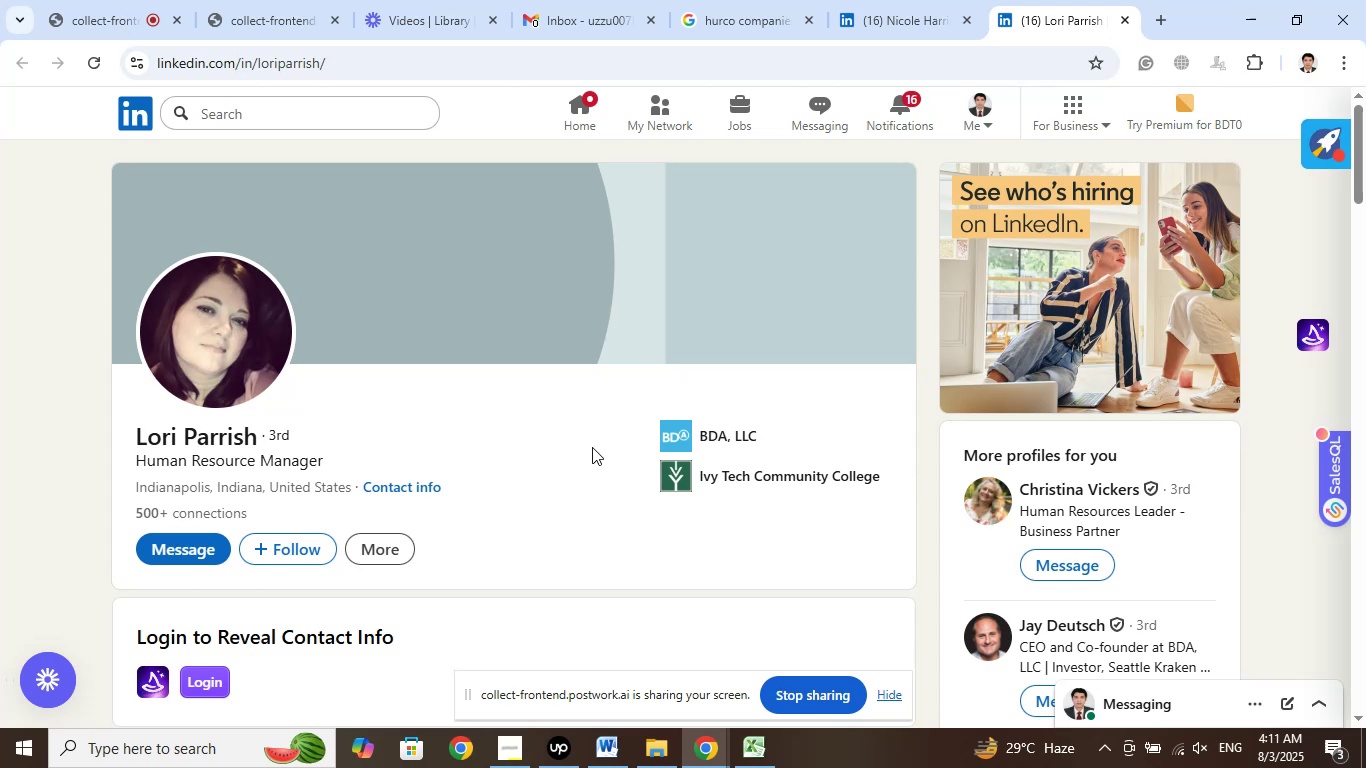 
wait(5.29)
 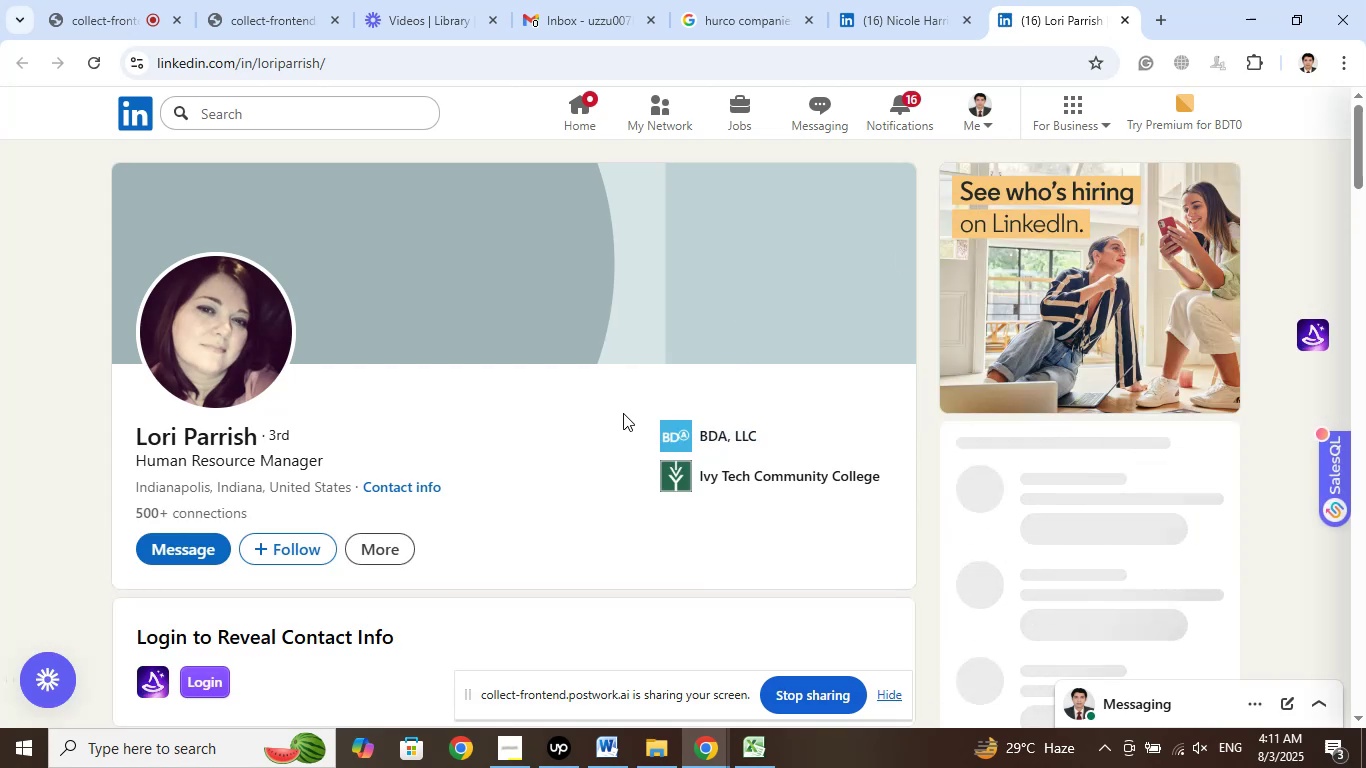 
left_click([732, 433])
 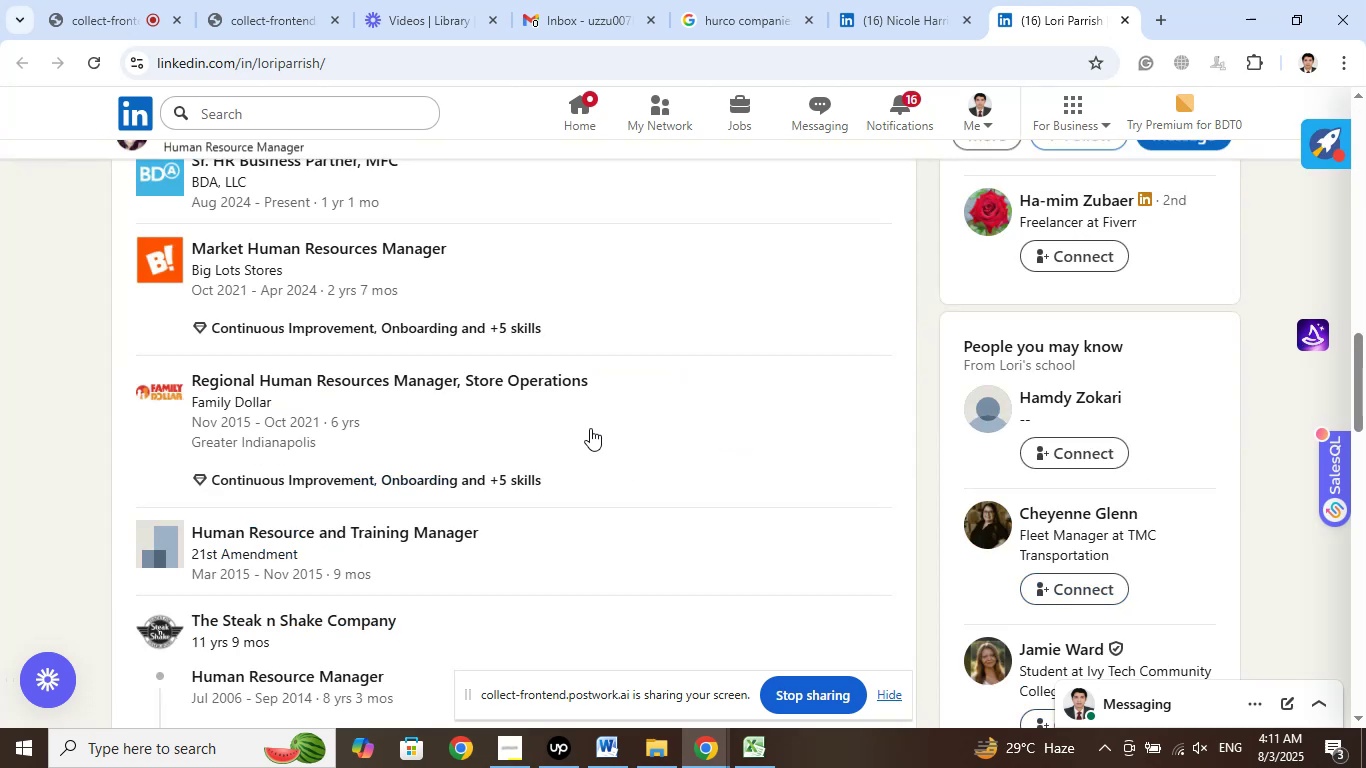 
scroll: coordinate [590, 428], scroll_direction: up, amount: 2.0
 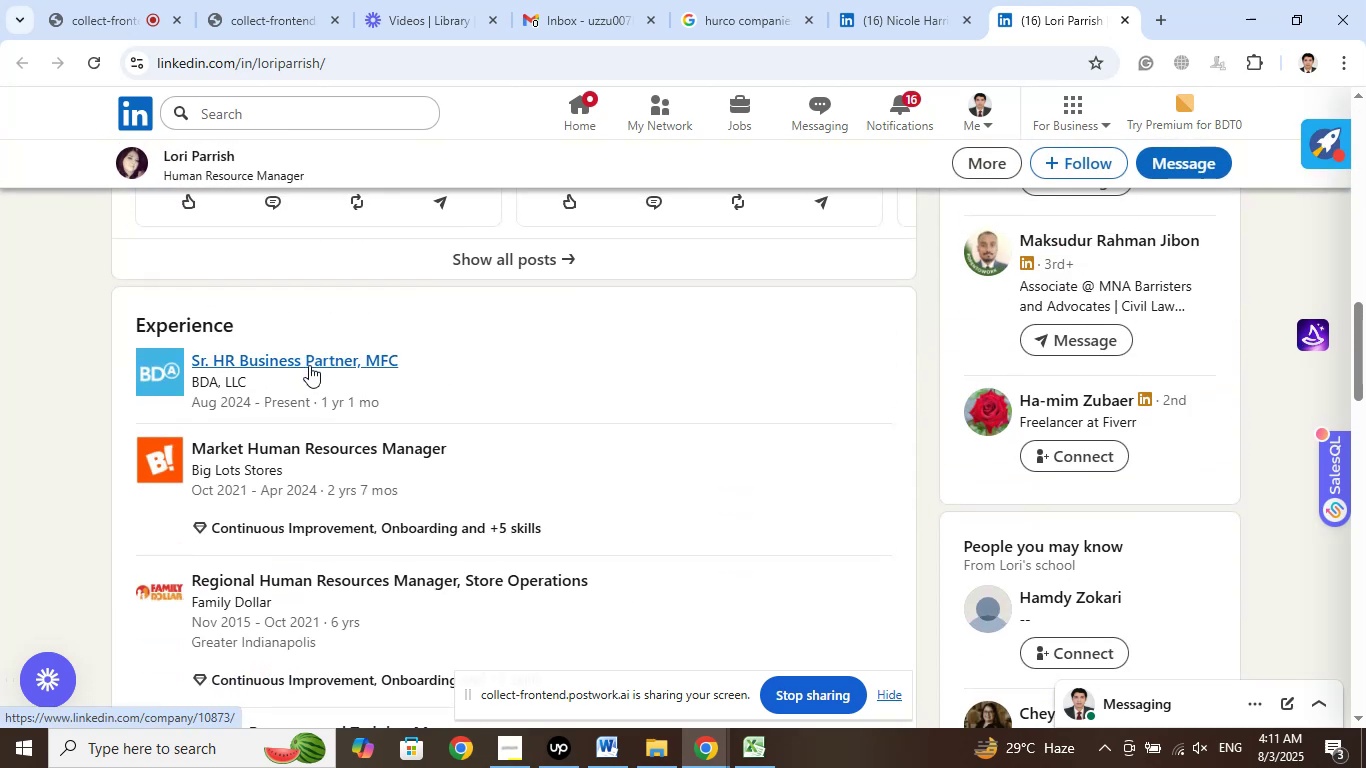 
right_click([319, 356])
 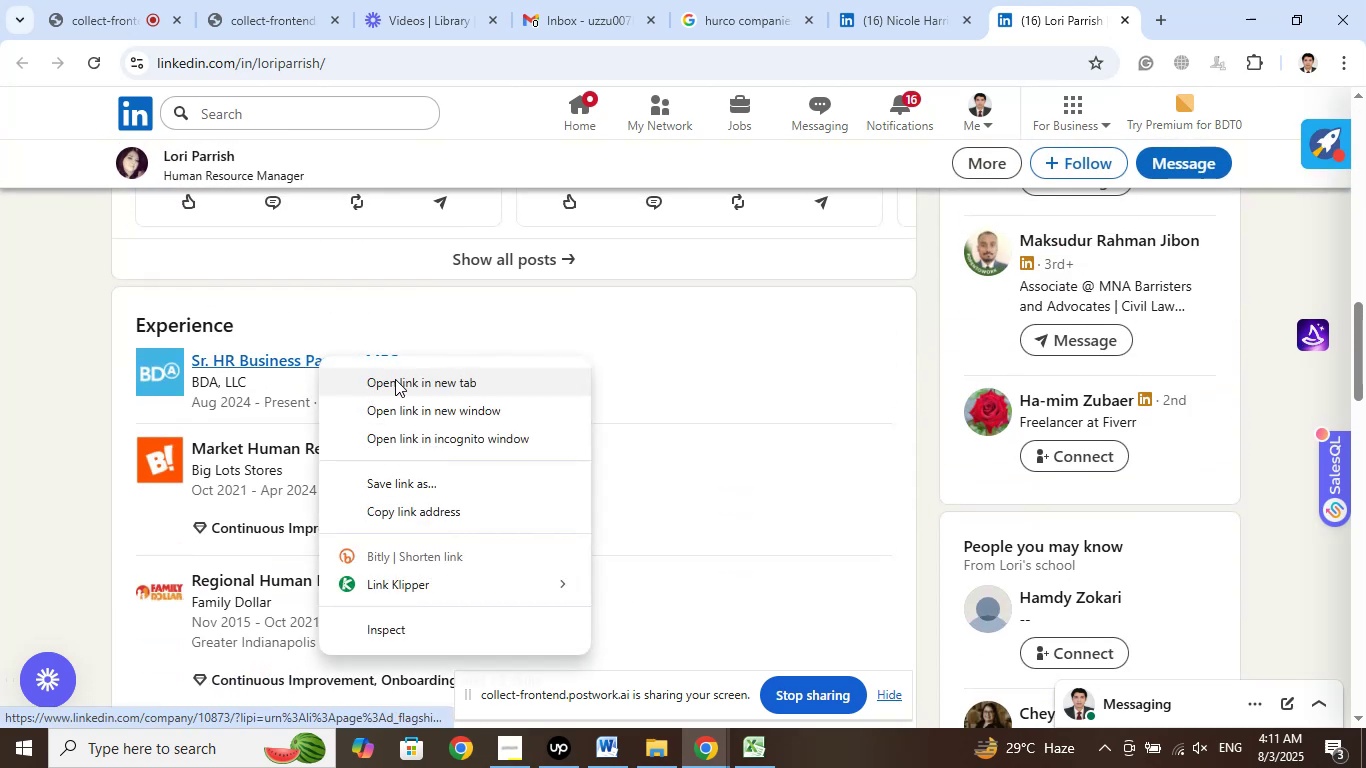 
left_click([395, 379])
 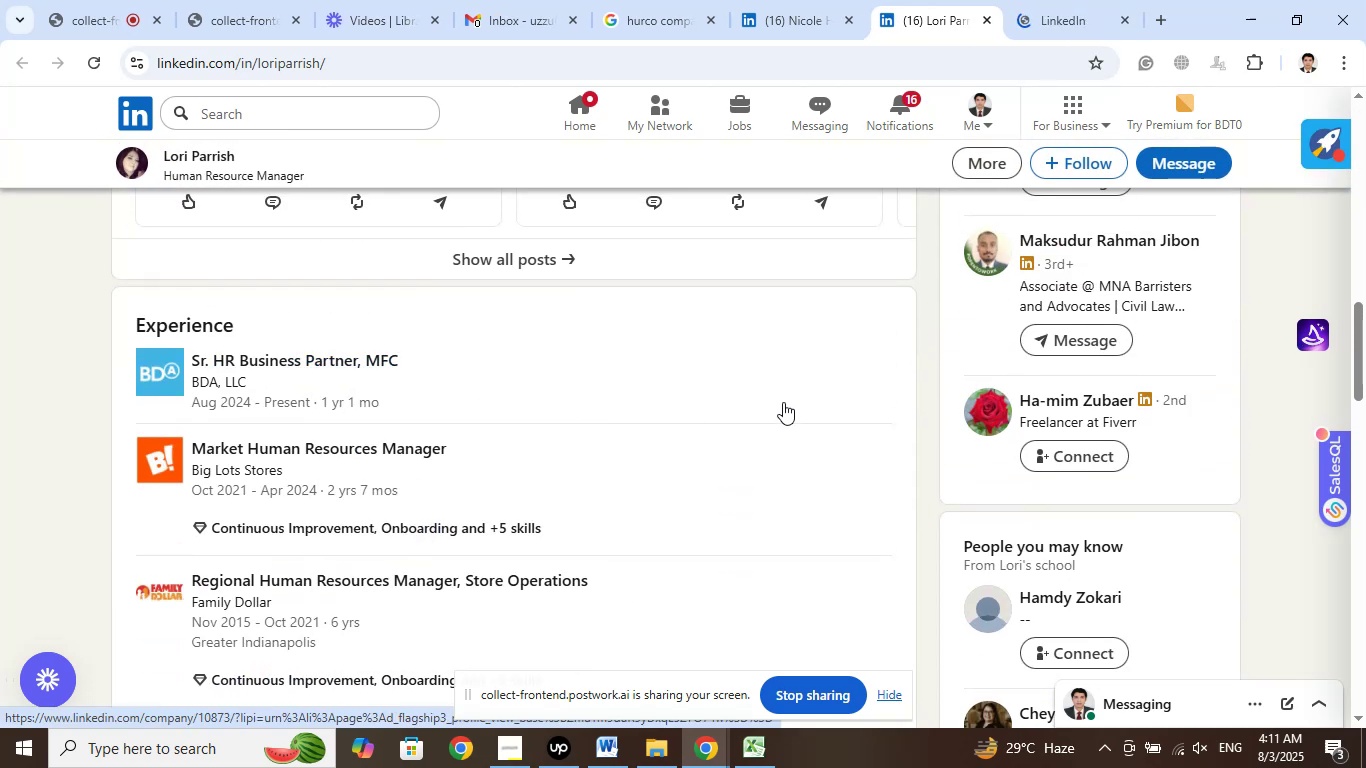 
left_click([1054, 0])
 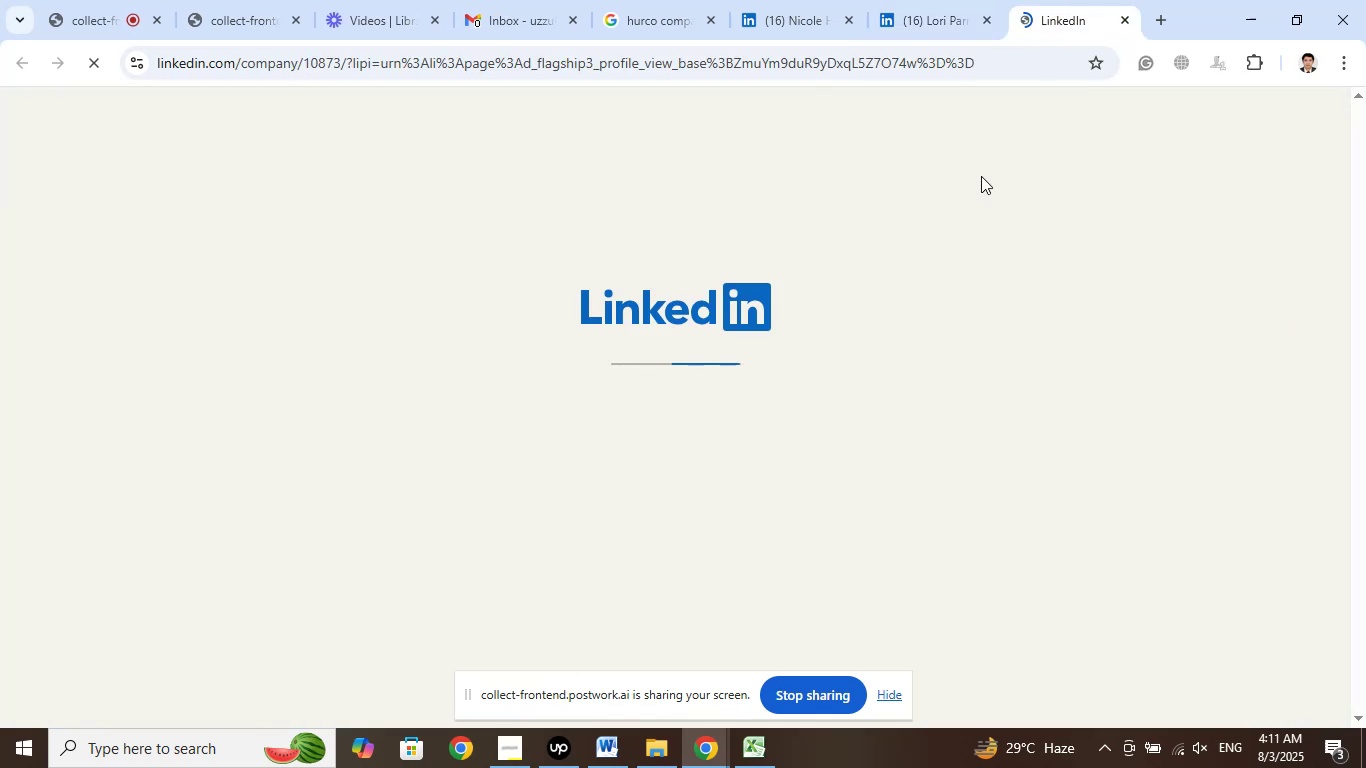 
mouse_move([953, 266])
 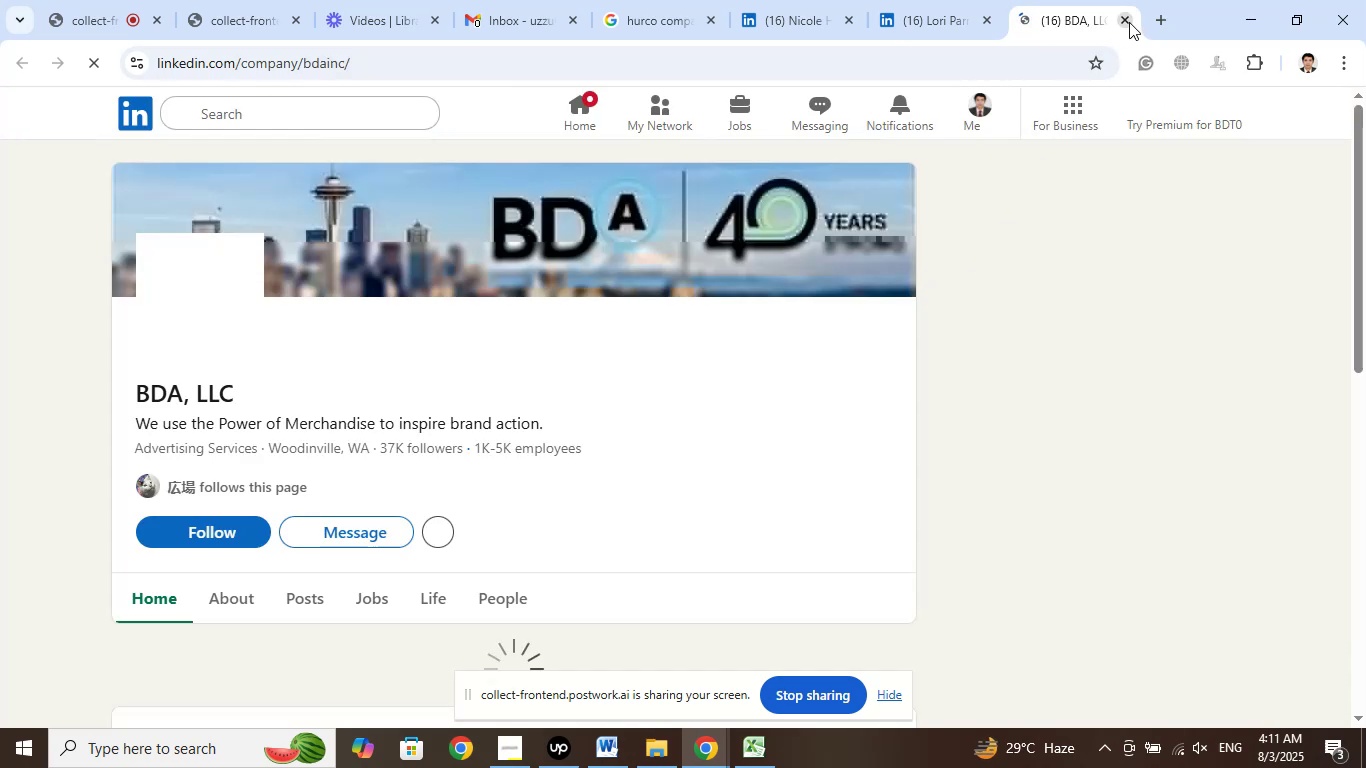 
left_click([1129, 22])
 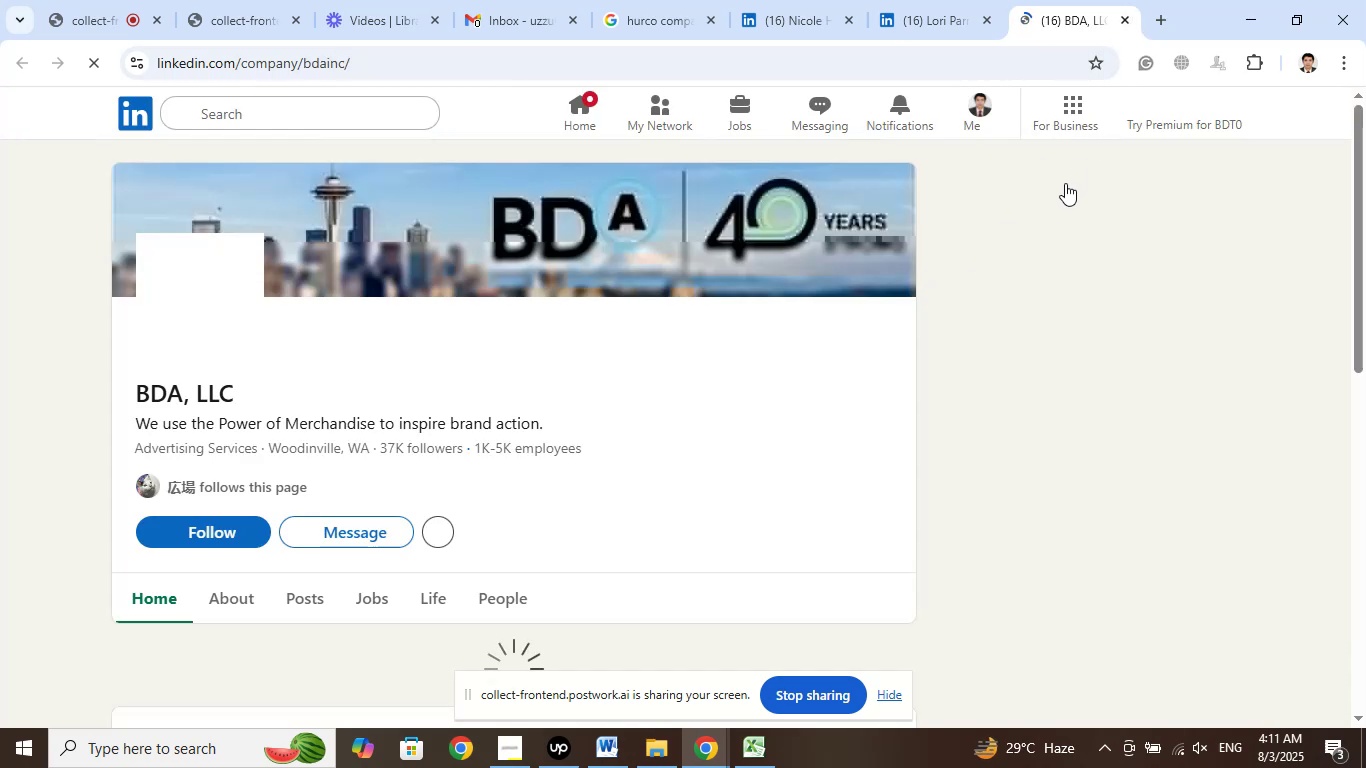 
mouse_move([1011, 213])
 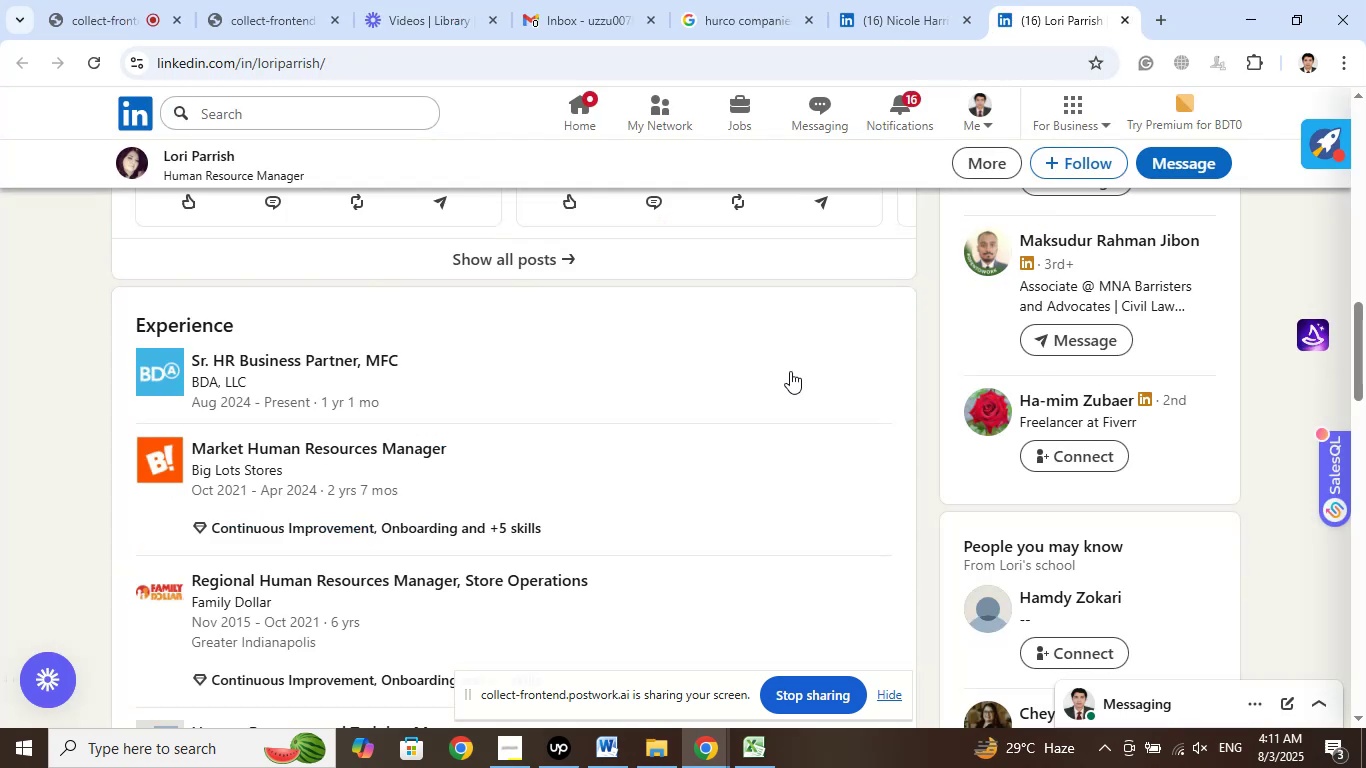 
scroll: coordinate [791, 369], scroll_direction: up, amount: 12.0
 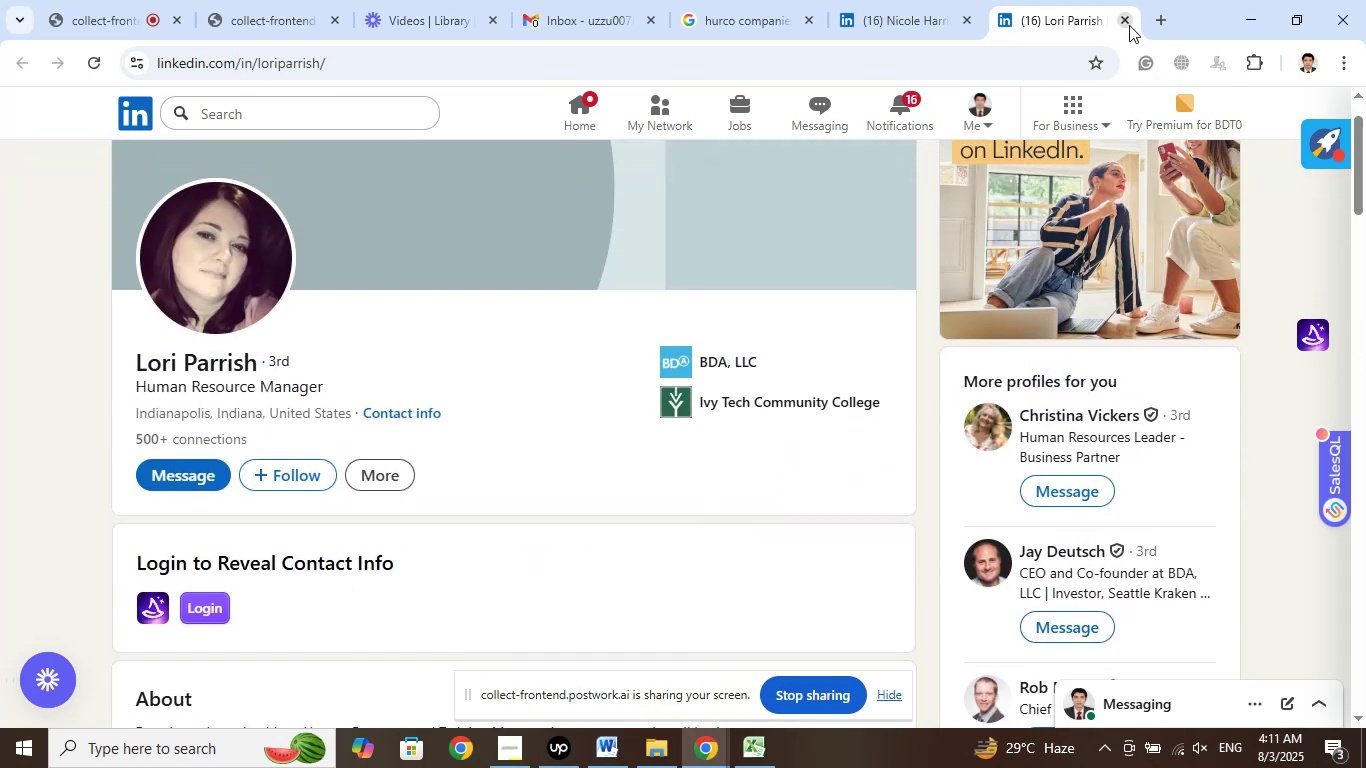 
left_click([1123, 22])
 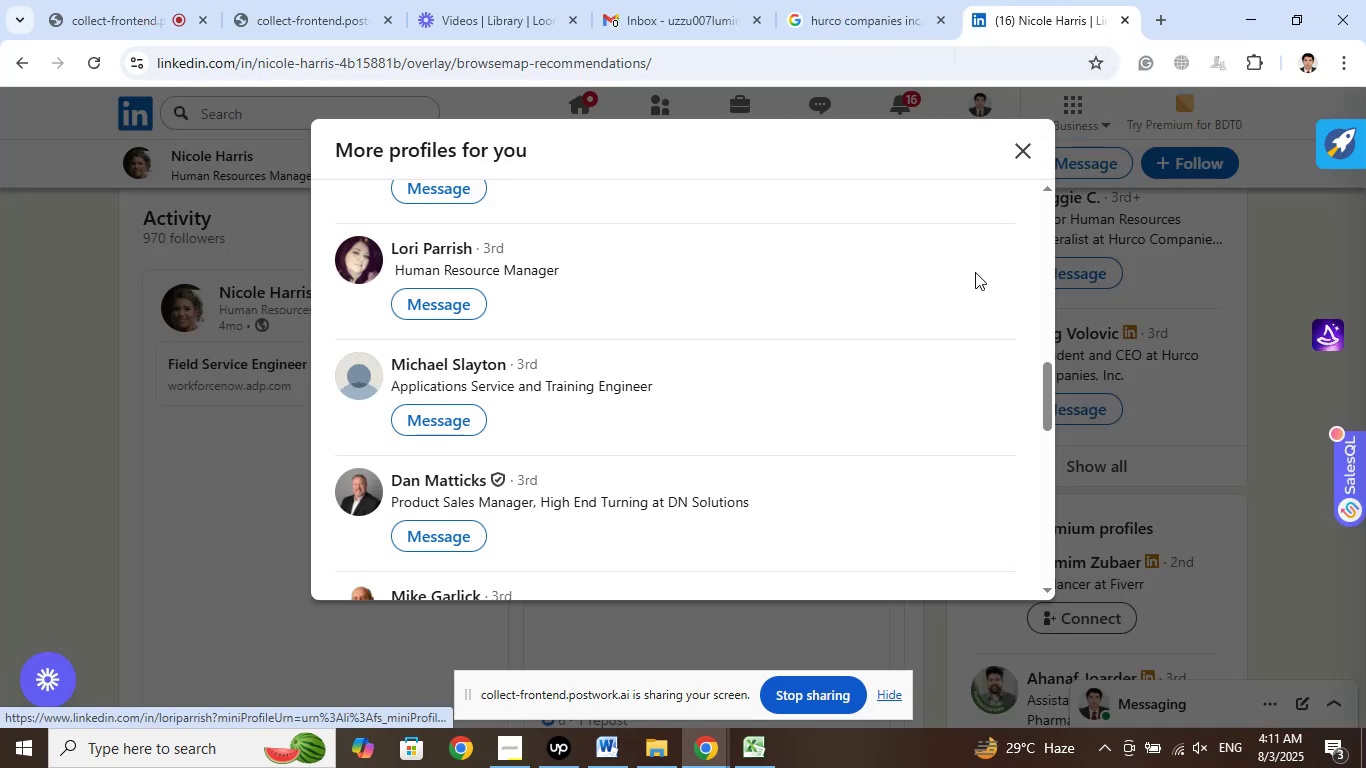 
scroll: coordinate [983, 269], scroll_direction: down, amount: 2.0
 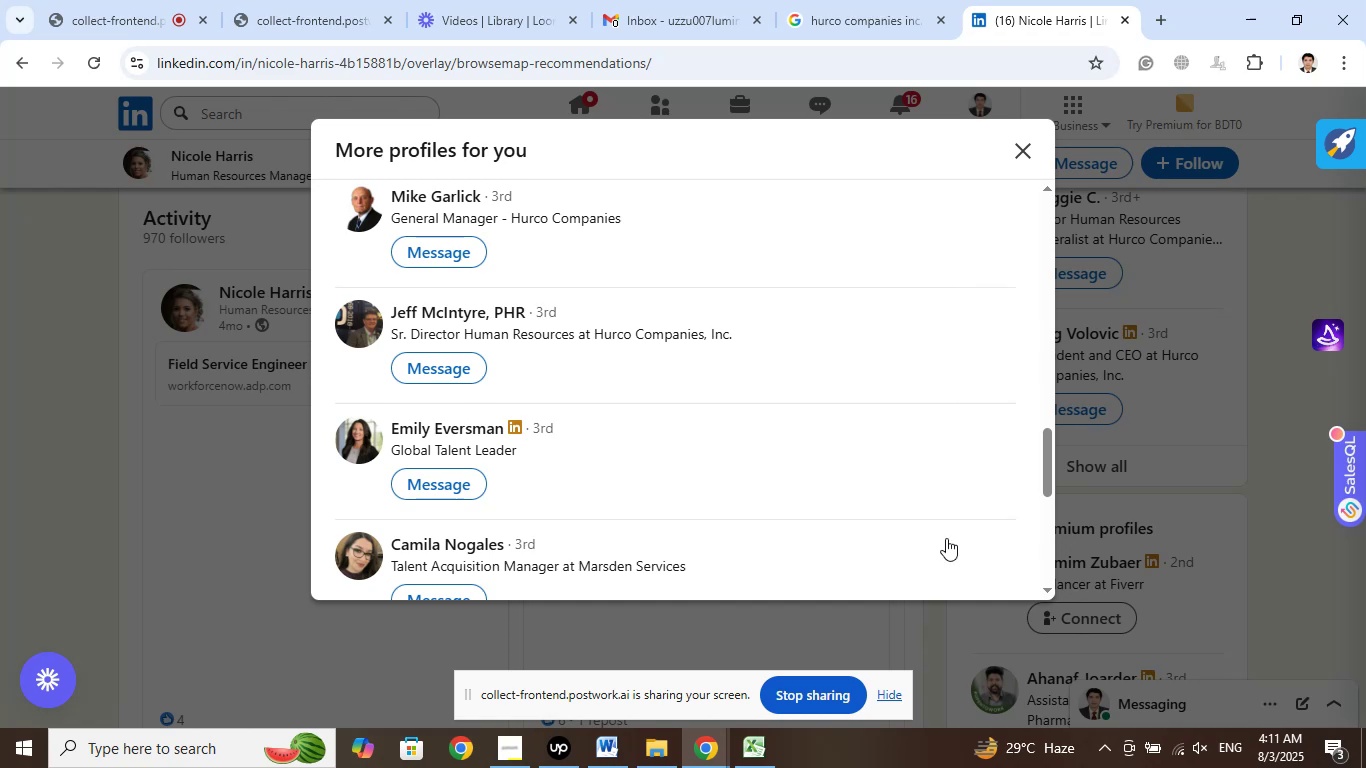 
wait(7.19)
 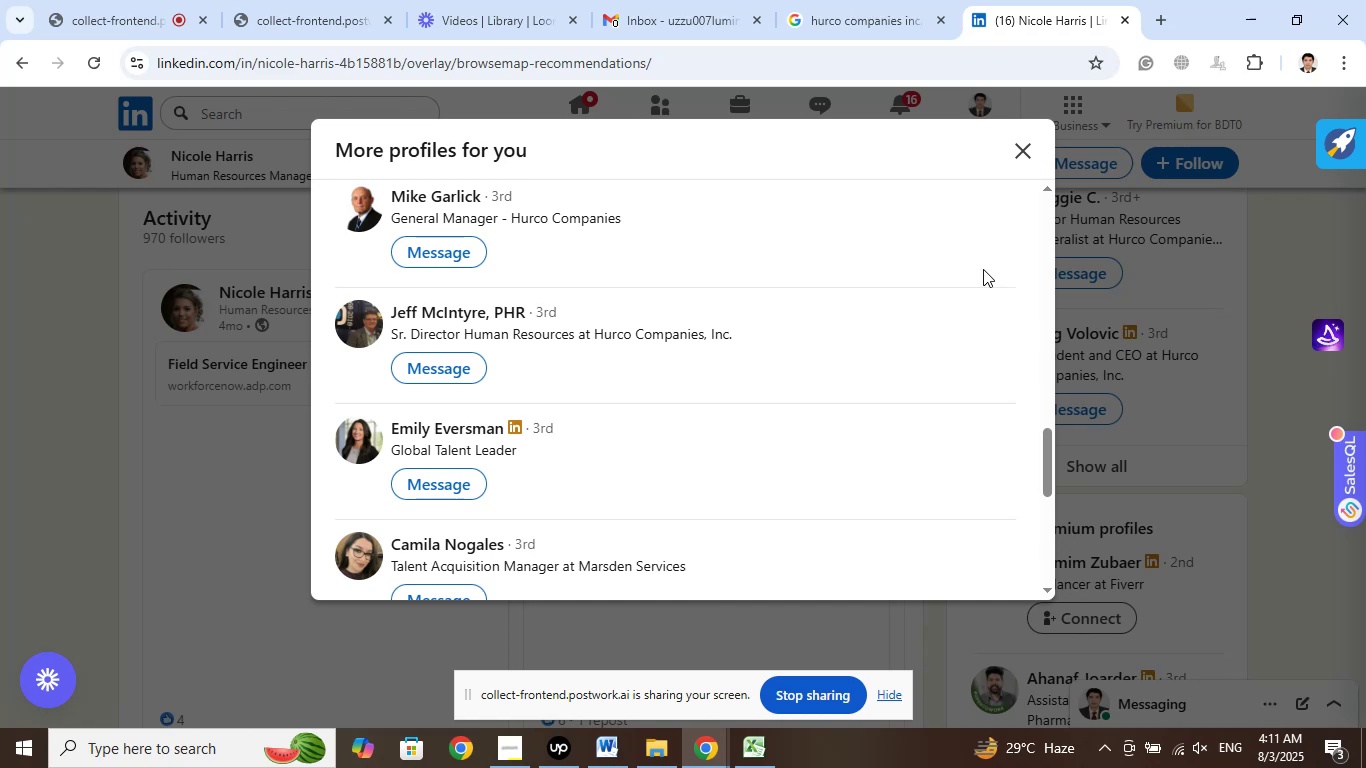 
left_click([744, 749])
 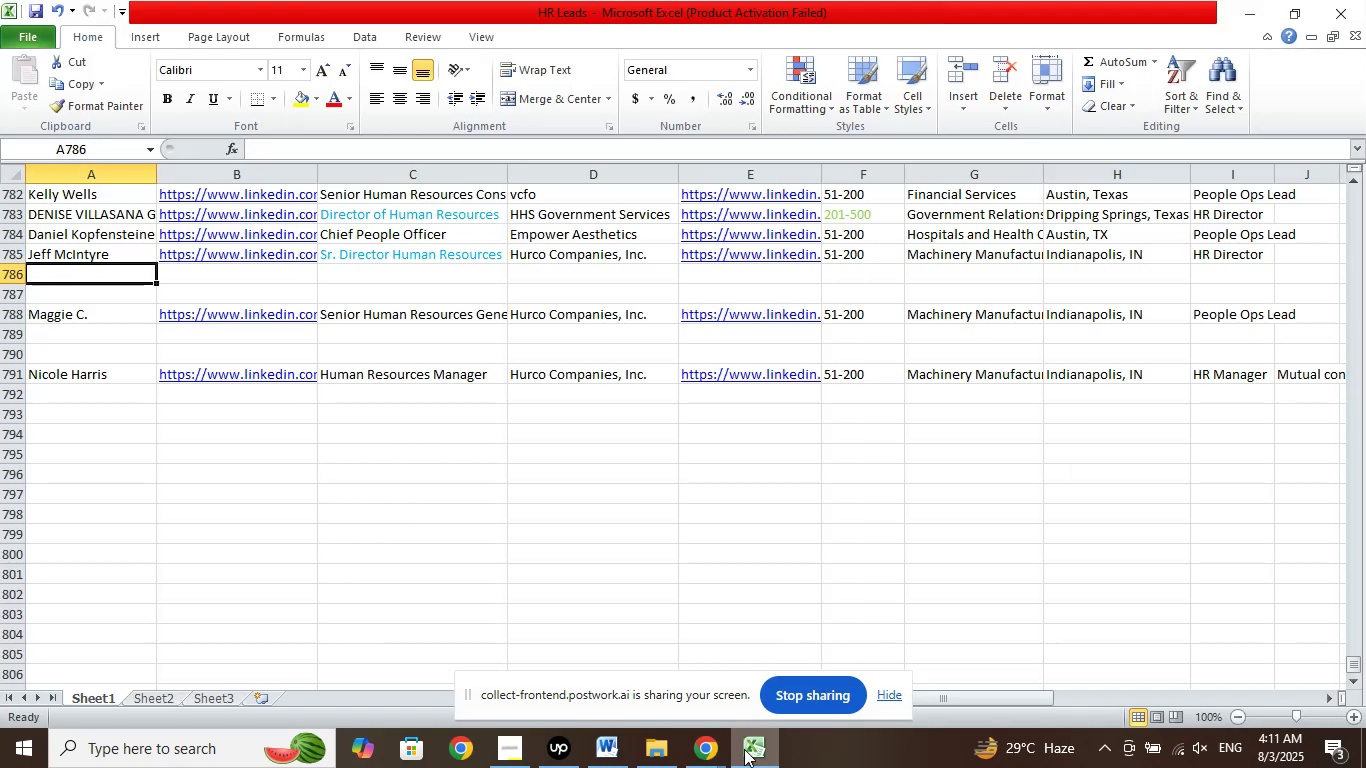 
left_click([744, 749])
 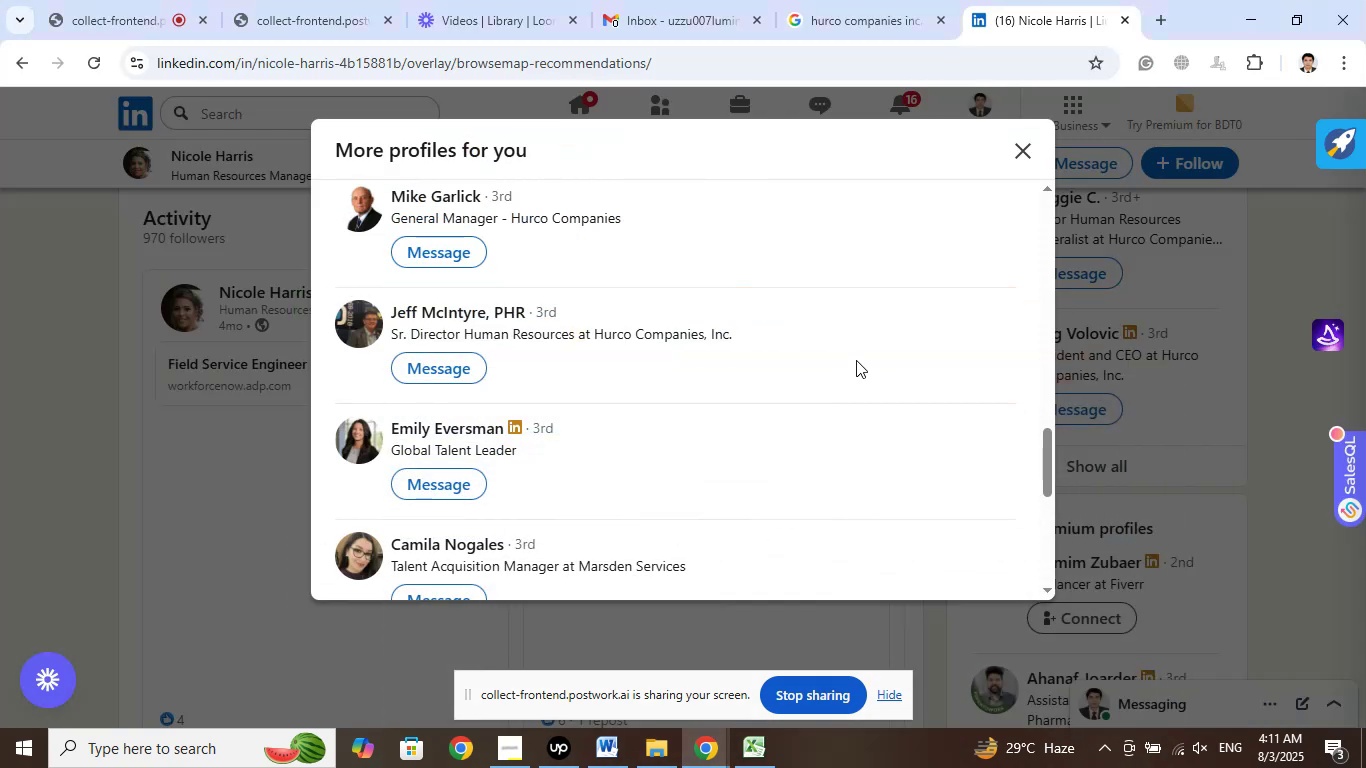 
scroll: coordinate [857, 359], scroll_direction: down, amount: 2.0
 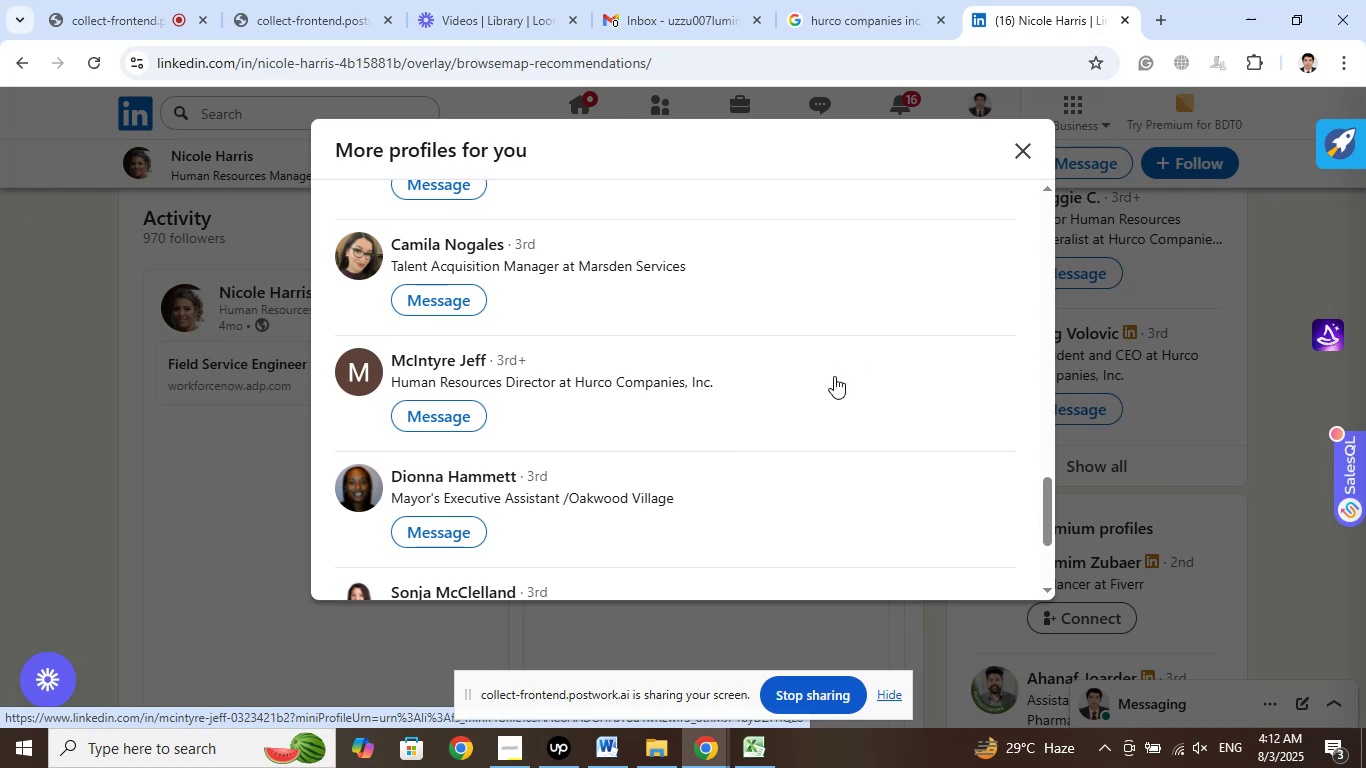 
wait(5.06)
 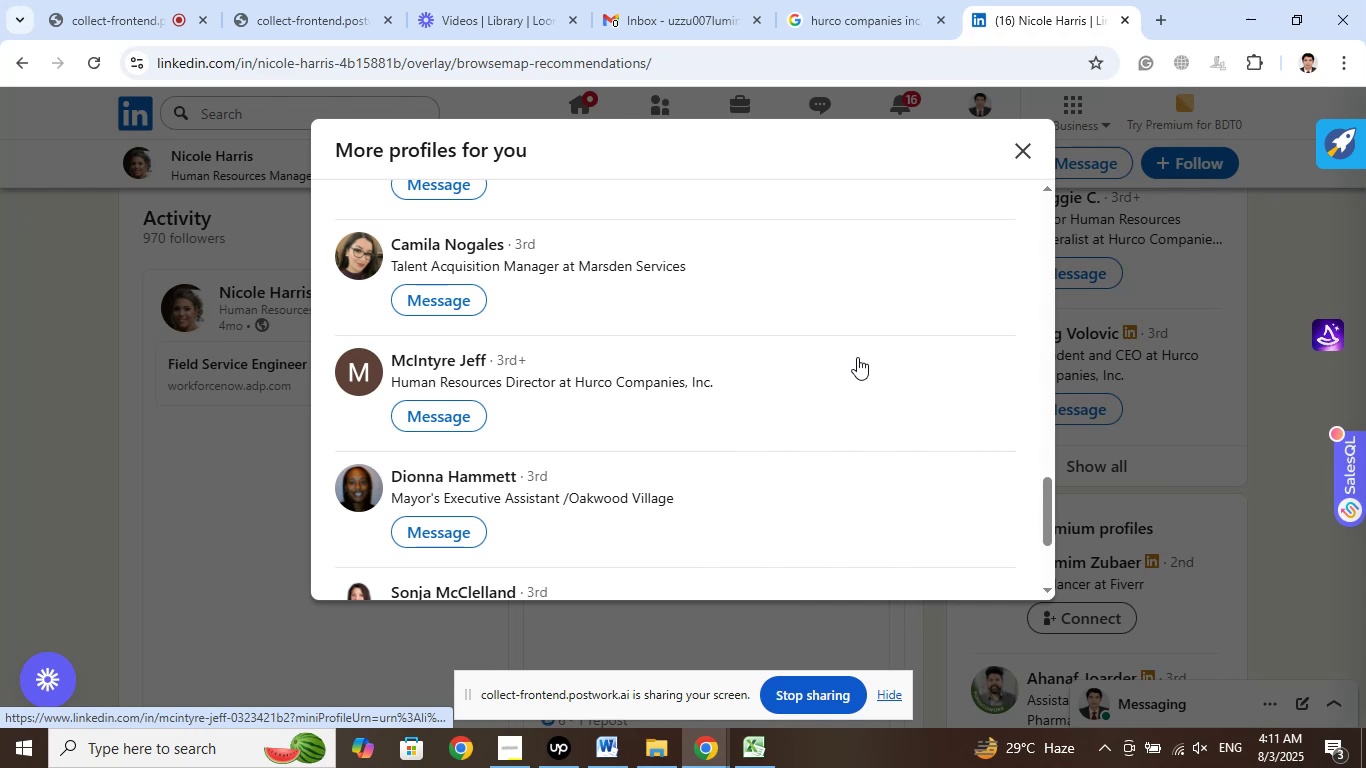 
left_click([755, 753])
 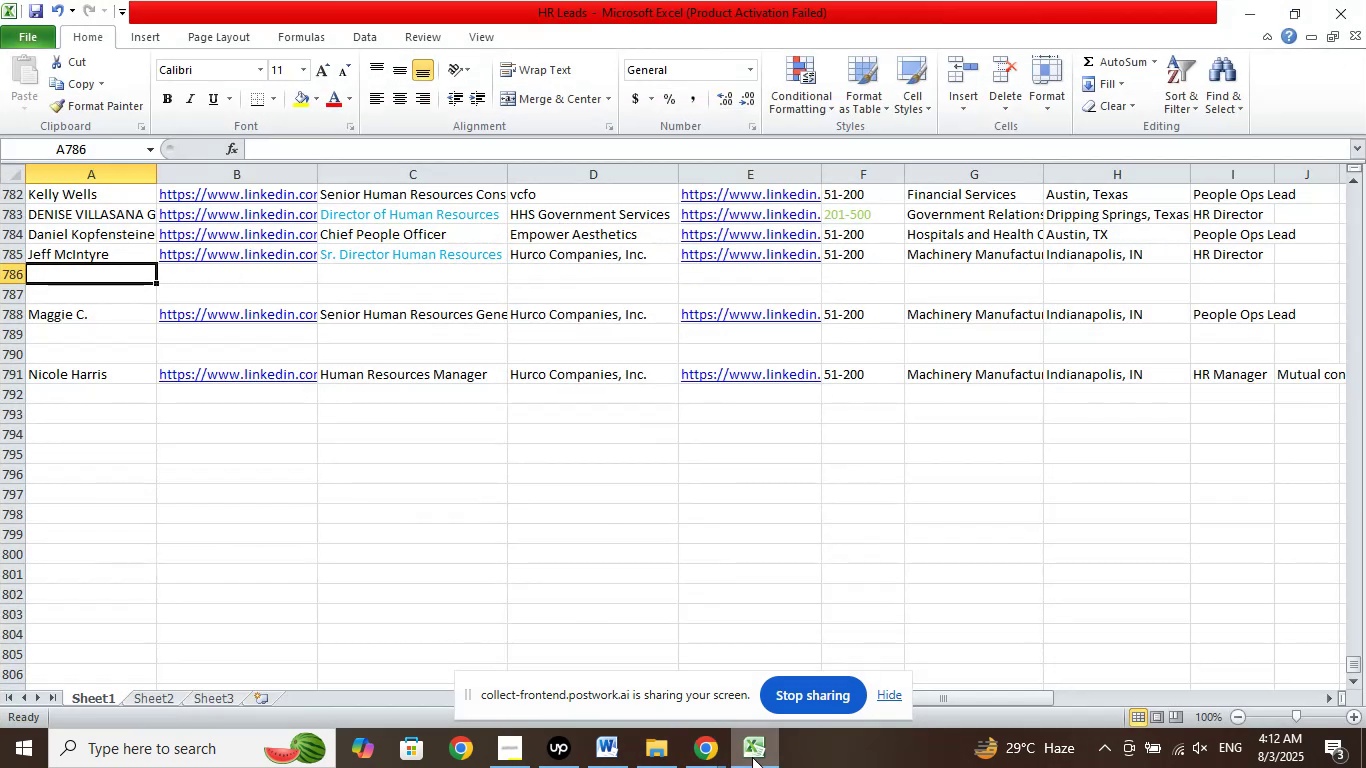 
left_click([752, 757])
 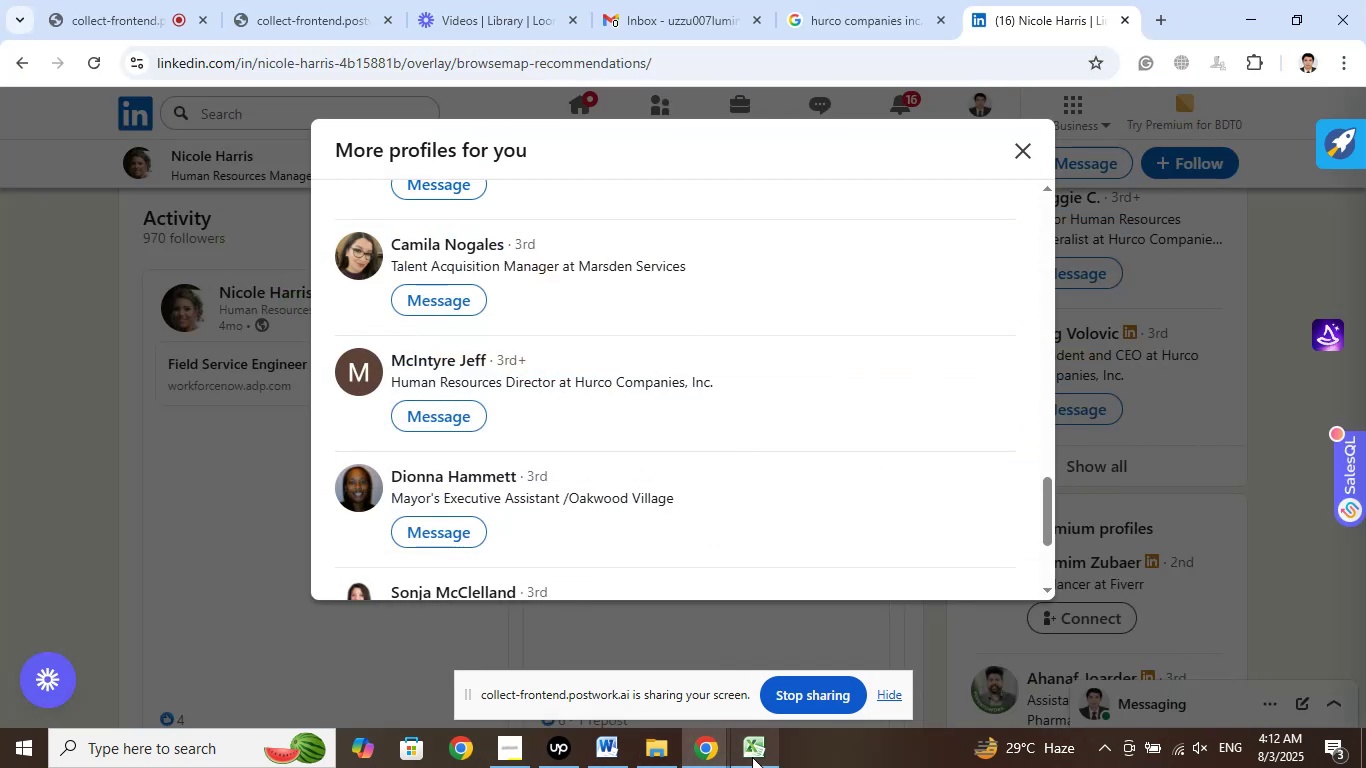 
left_click([752, 757])
 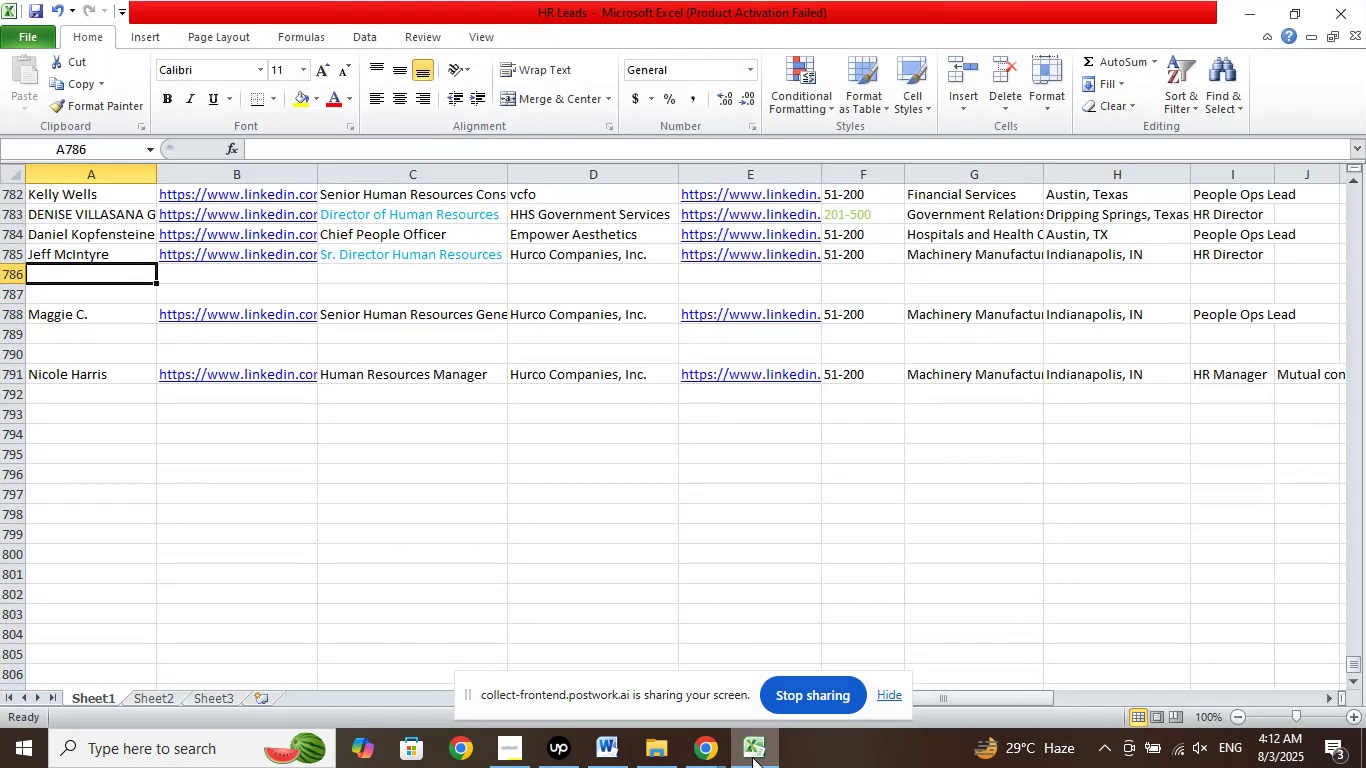 
left_click([752, 757])
 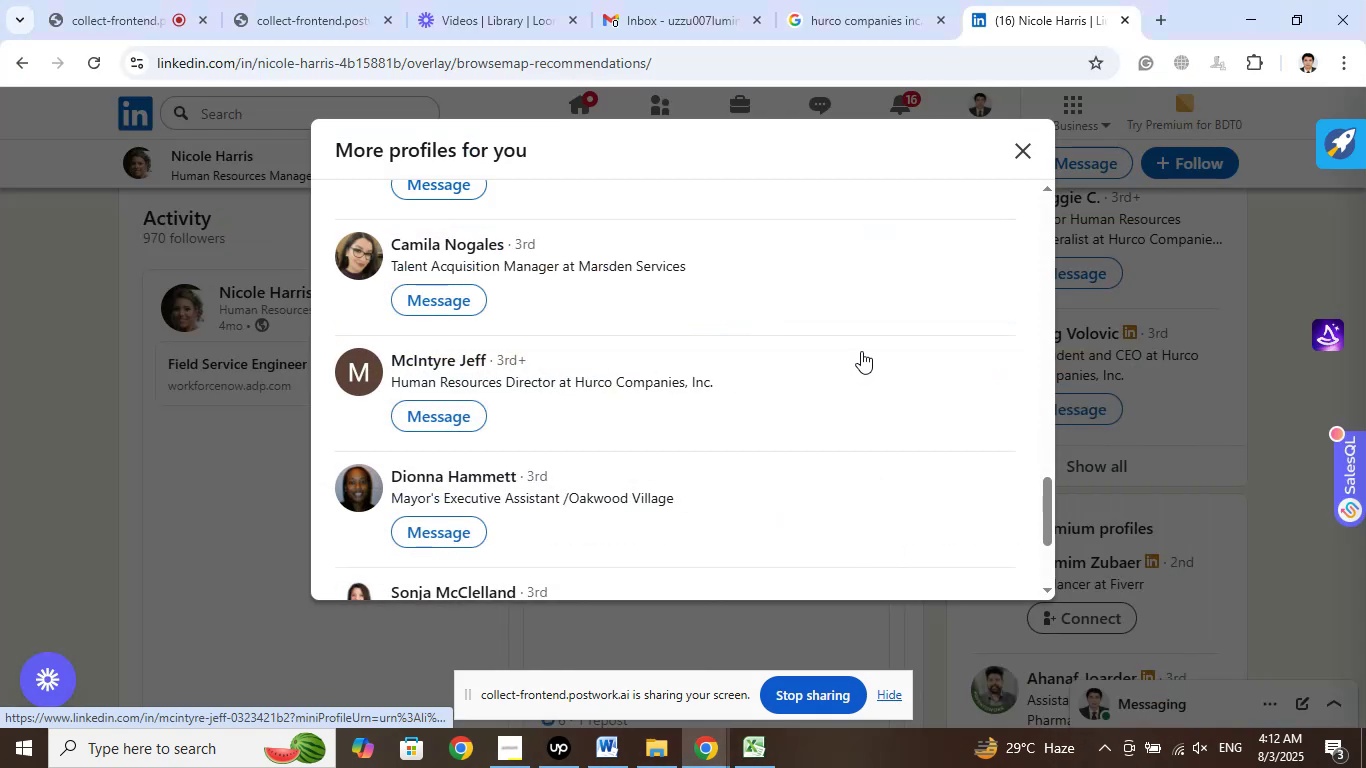 
scroll: coordinate [861, 351], scroll_direction: down, amount: 1.0
 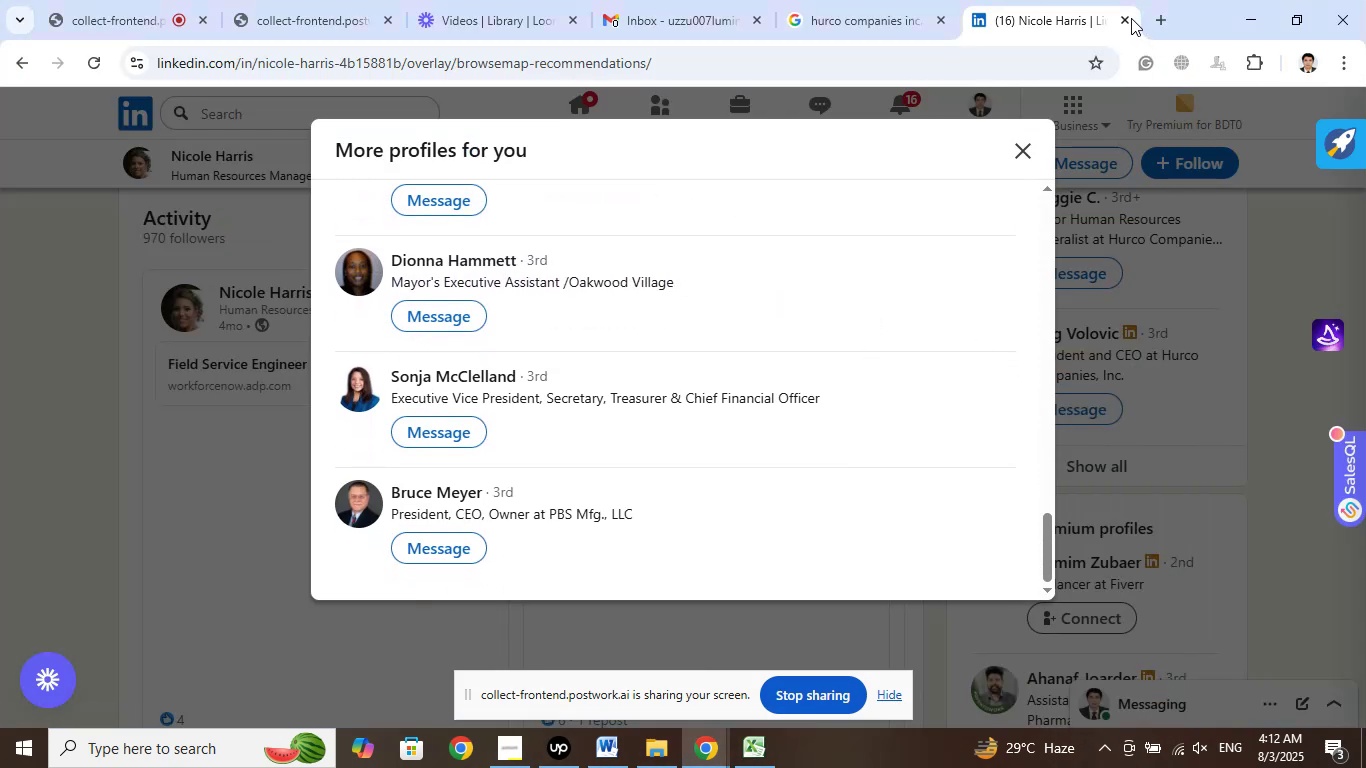 
left_click([1125, 18])
 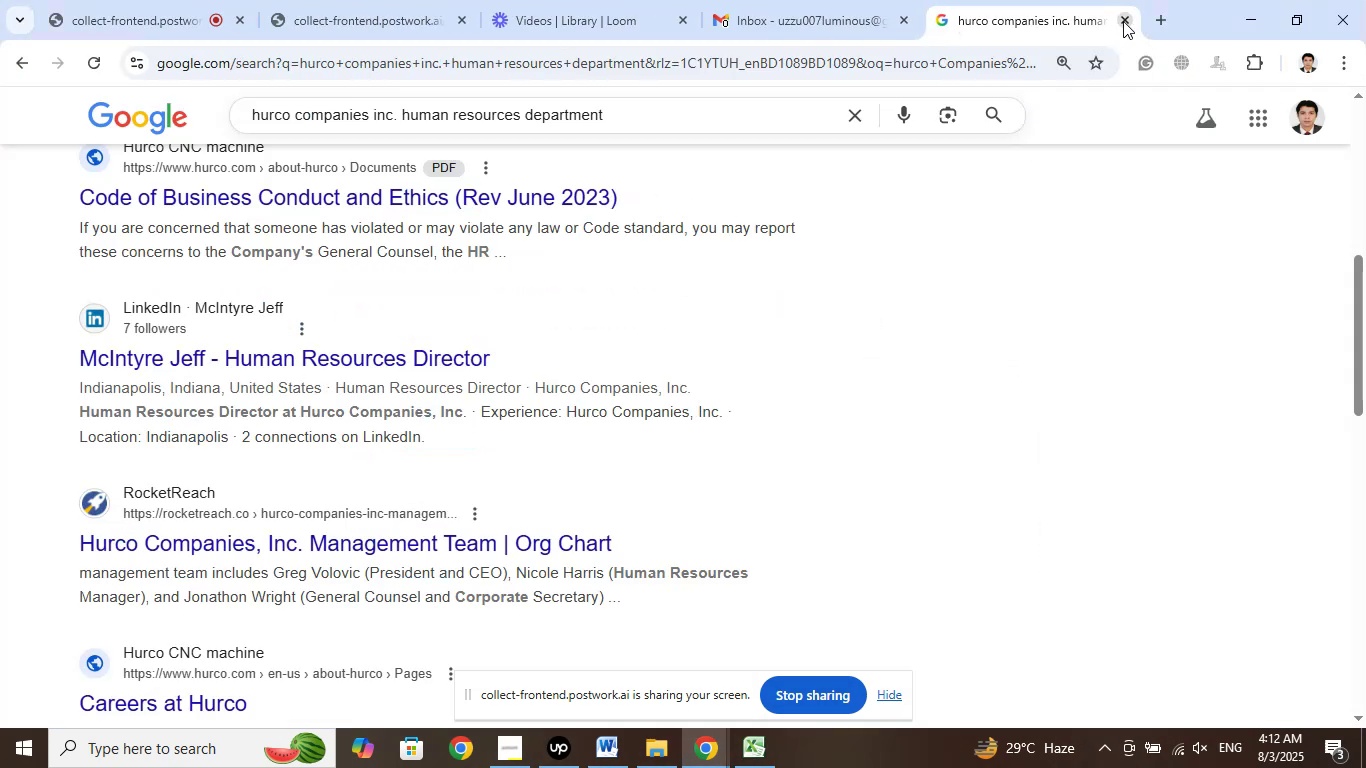 
left_click([1125, 22])
 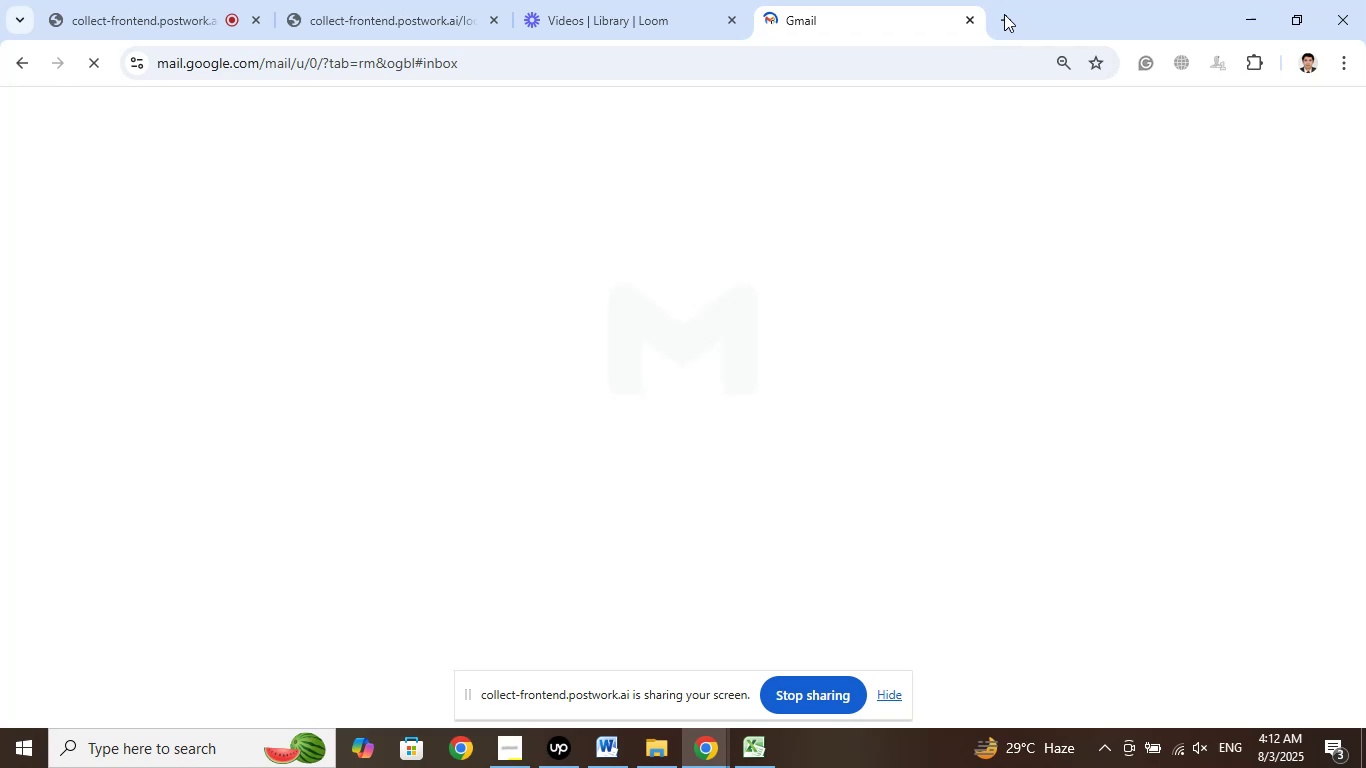 
left_click([1002, 14])
 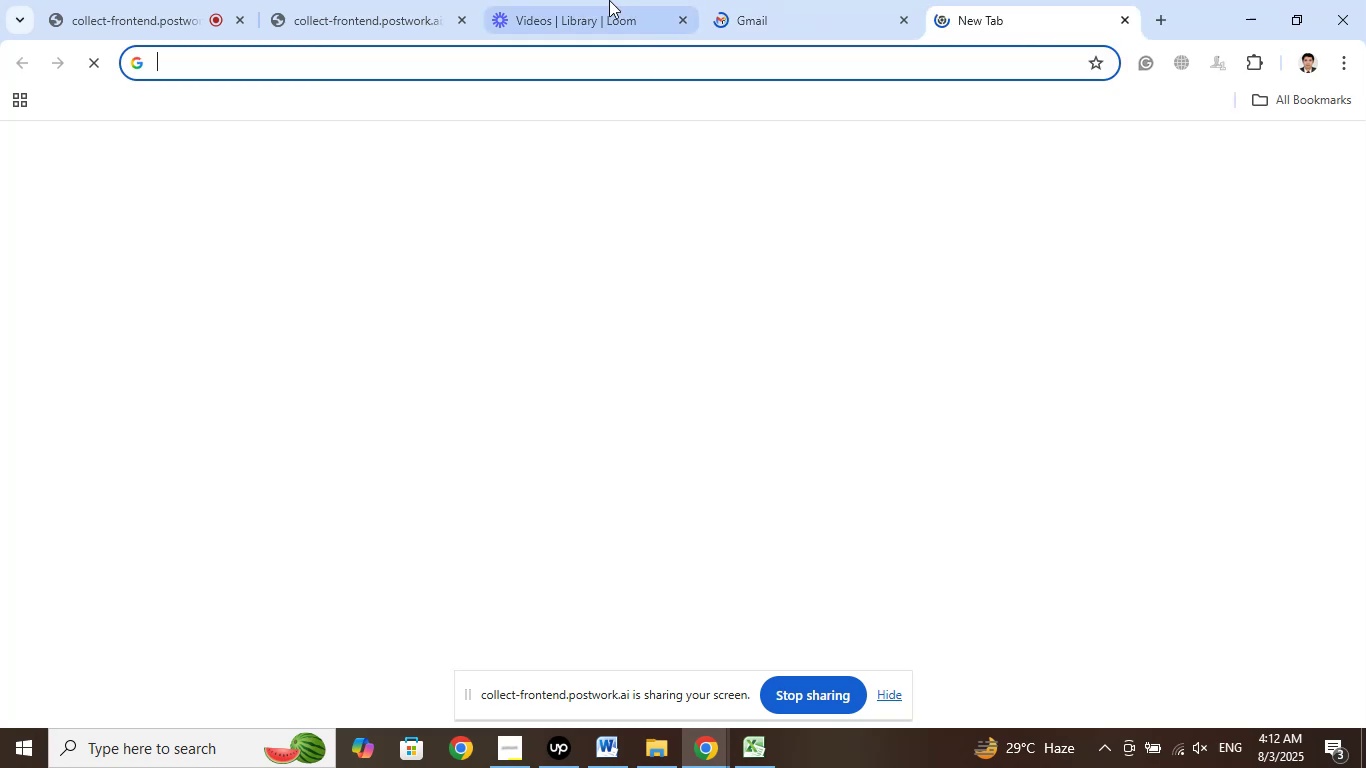 
left_click([600, 0])
 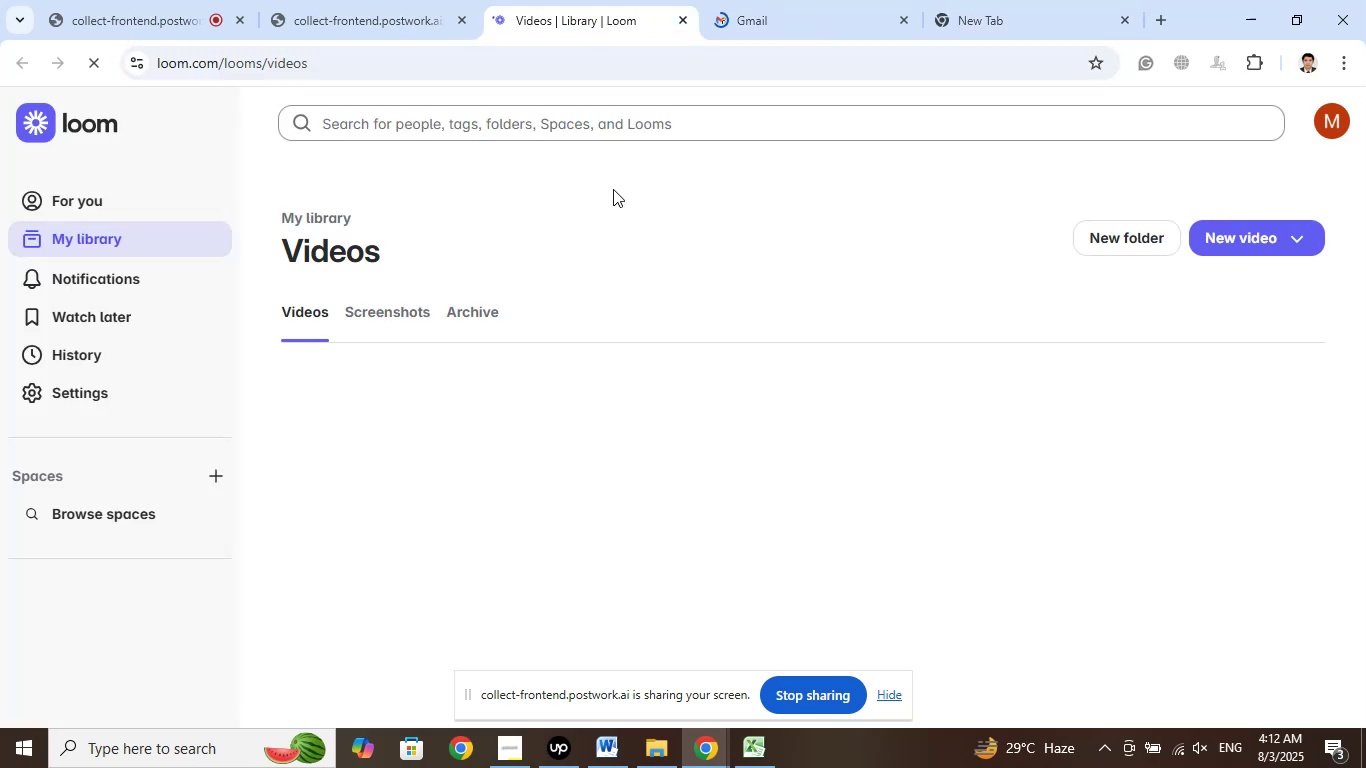 
wait(9.05)
 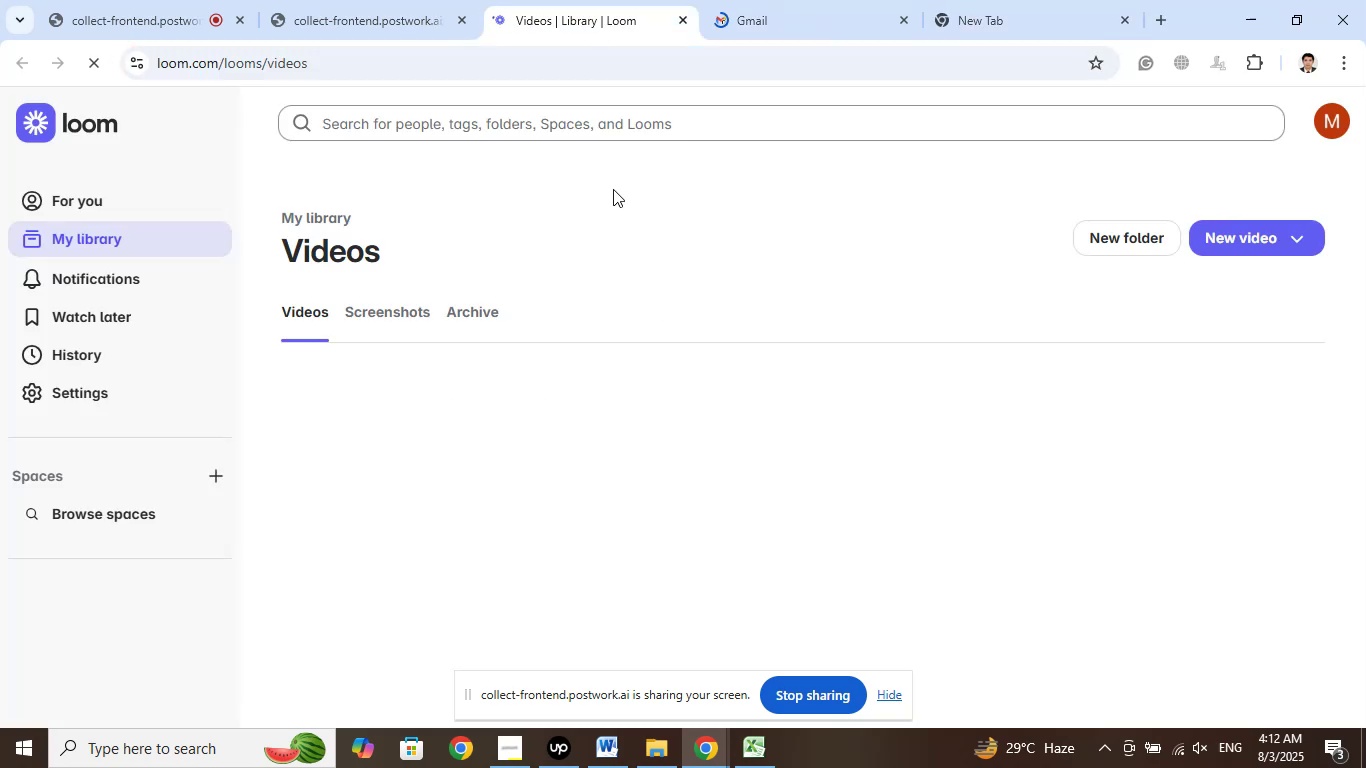 
scroll: coordinate [614, 190], scroll_direction: down, amount: 3.0
 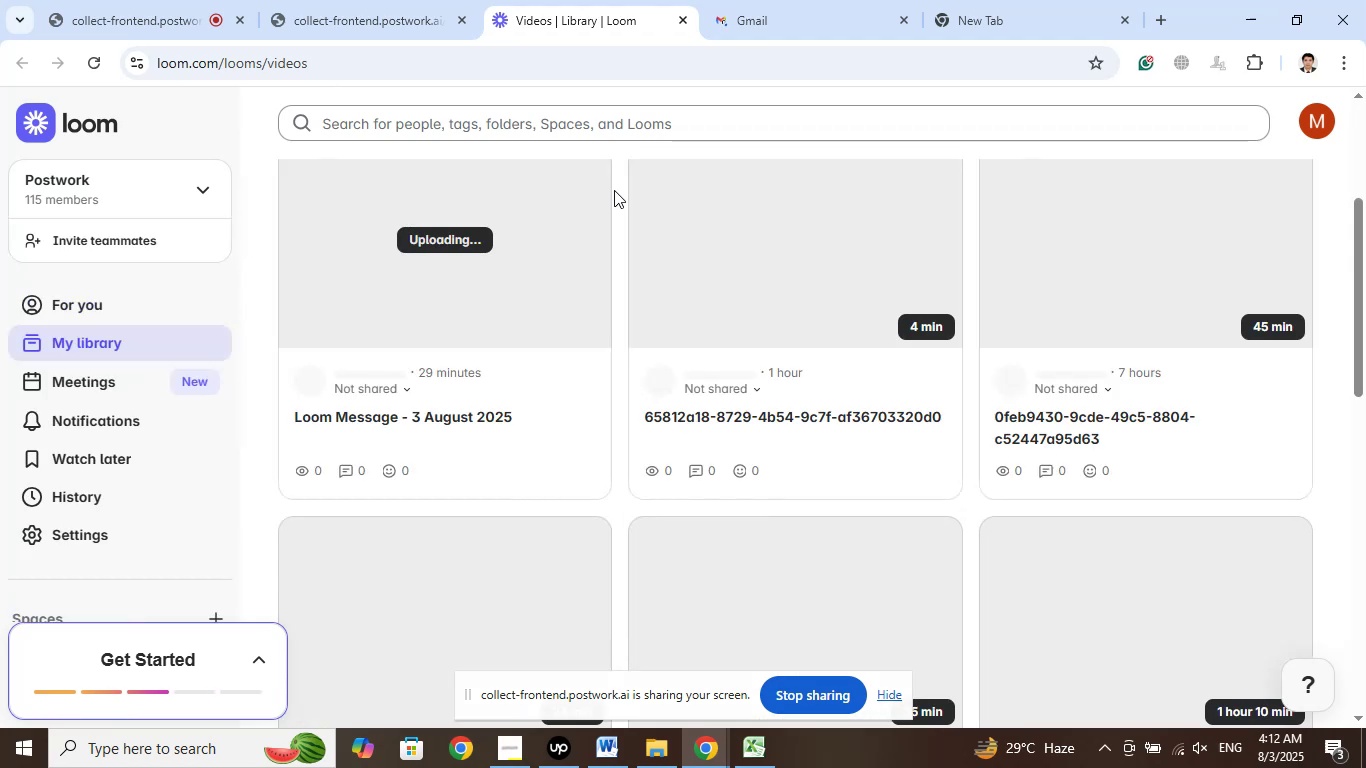 
scroll: coordinate [614, 190], scroll_direction: up, amount: 2.0
 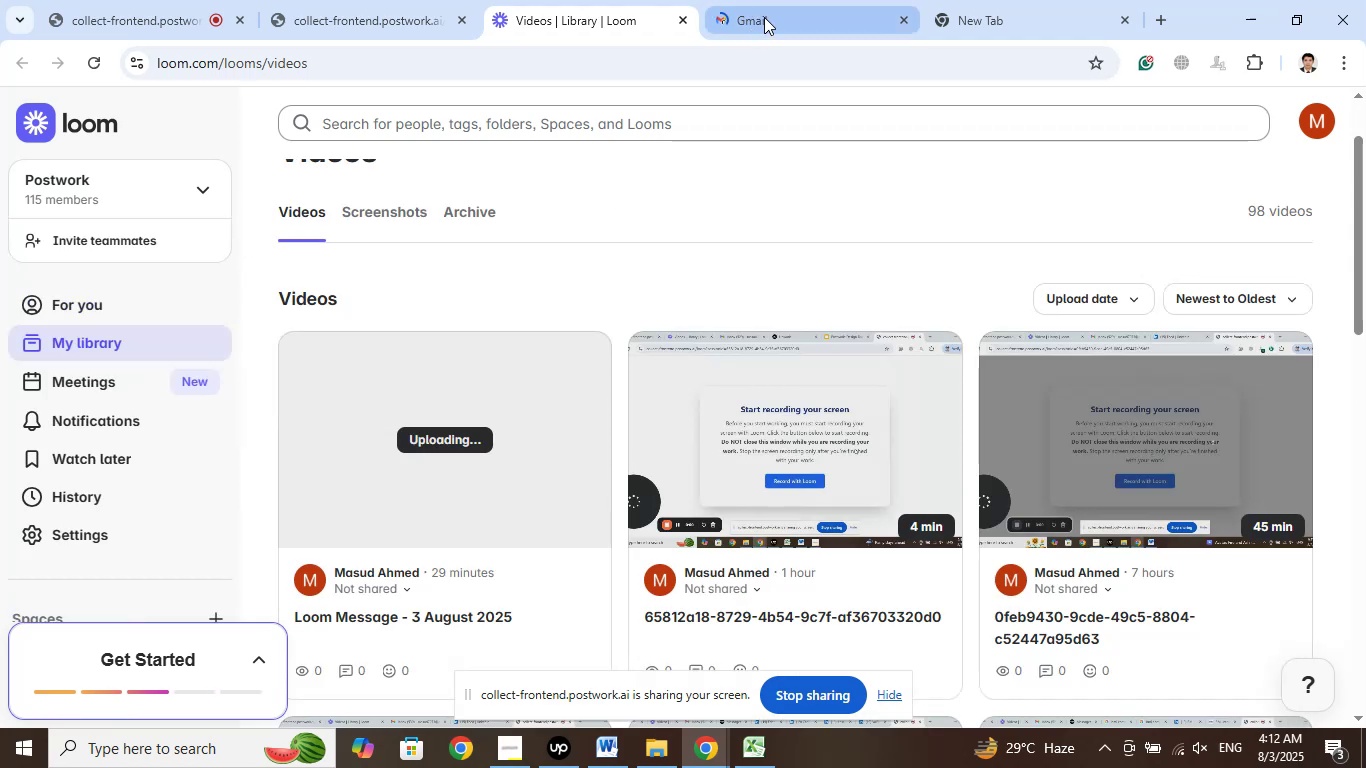 
left_click([764, 17])
 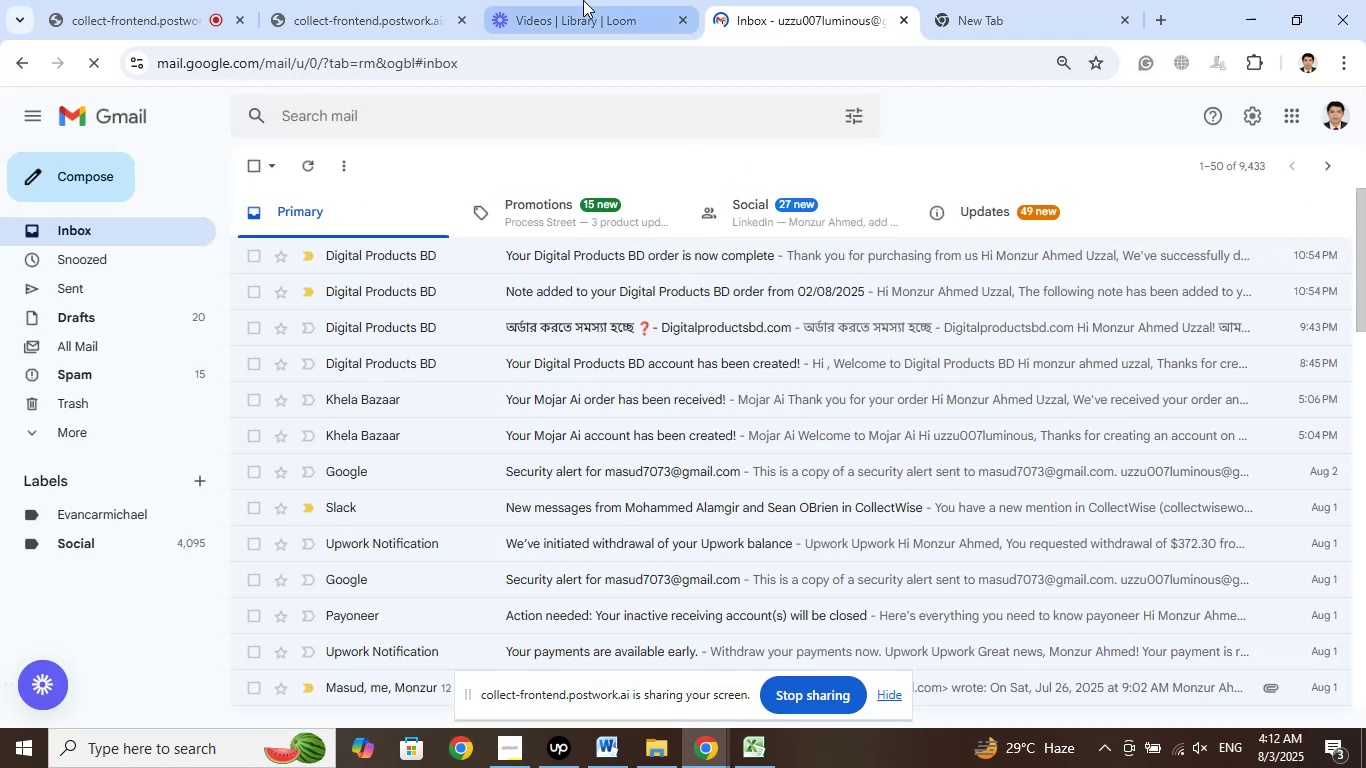 
left_click([580, 2])
 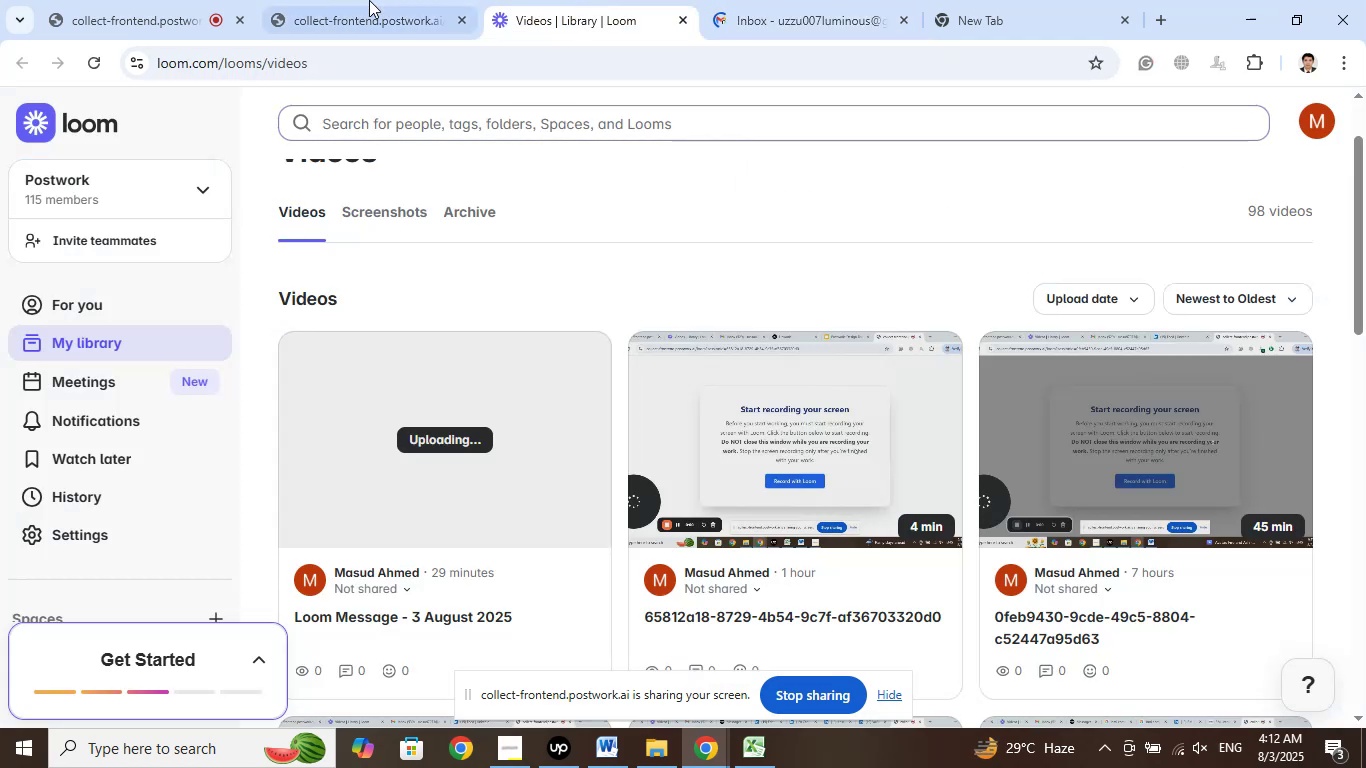 
left_click([365, 0])
 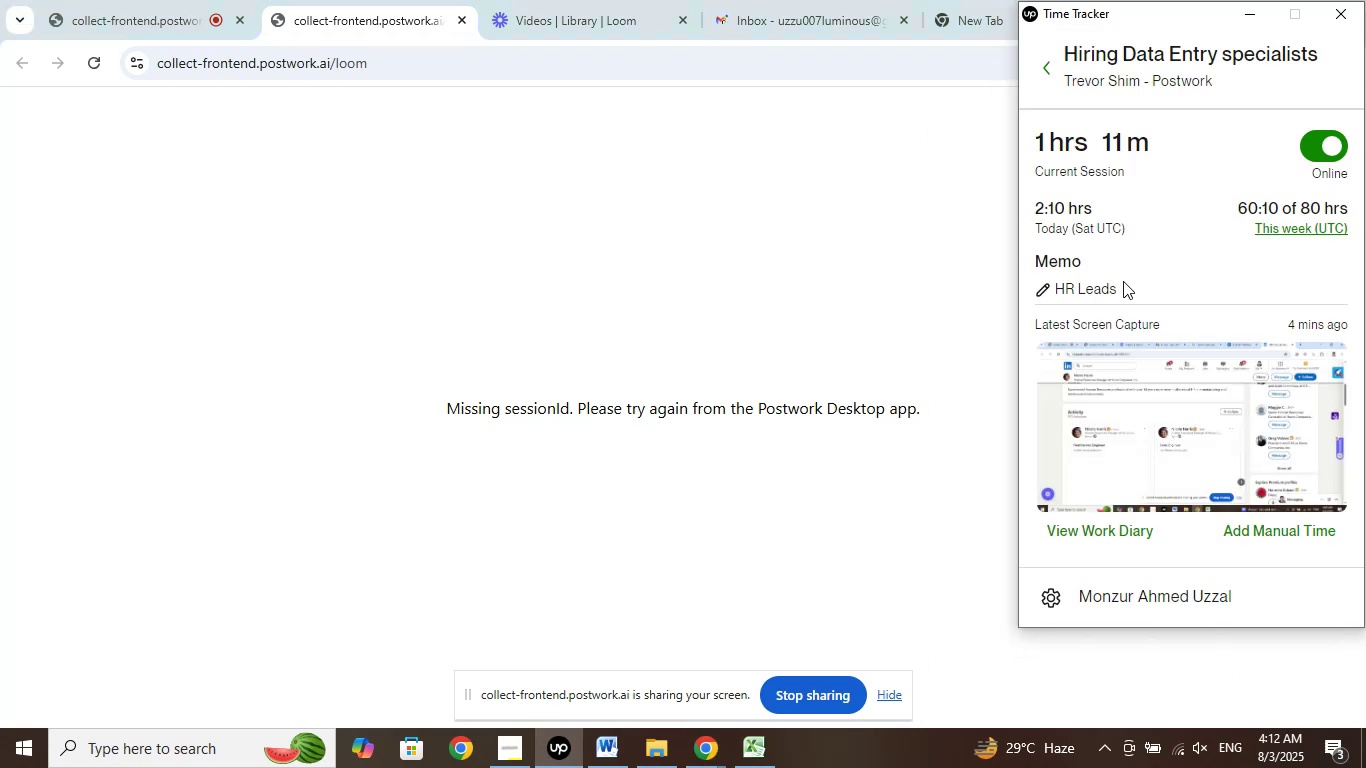 
wait(5.53)
 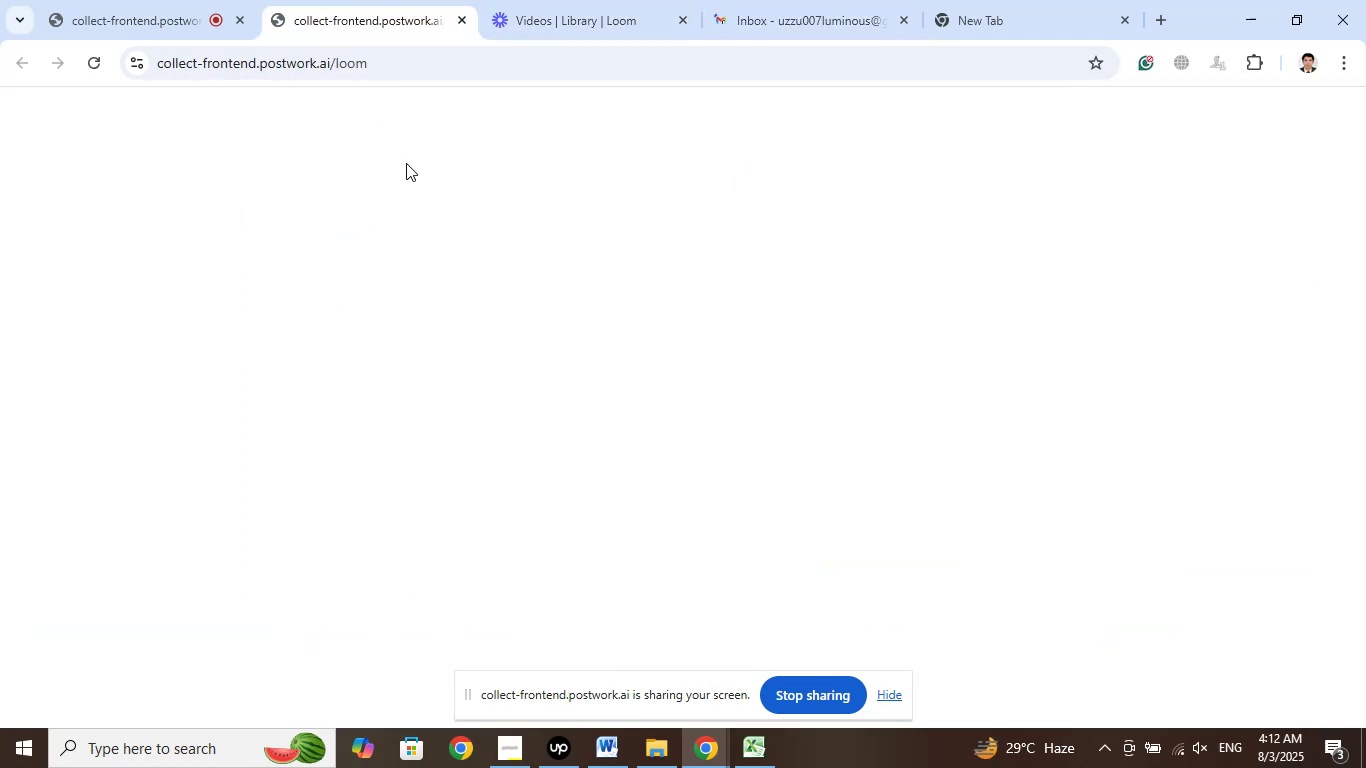 
left_click([1243, 13])
 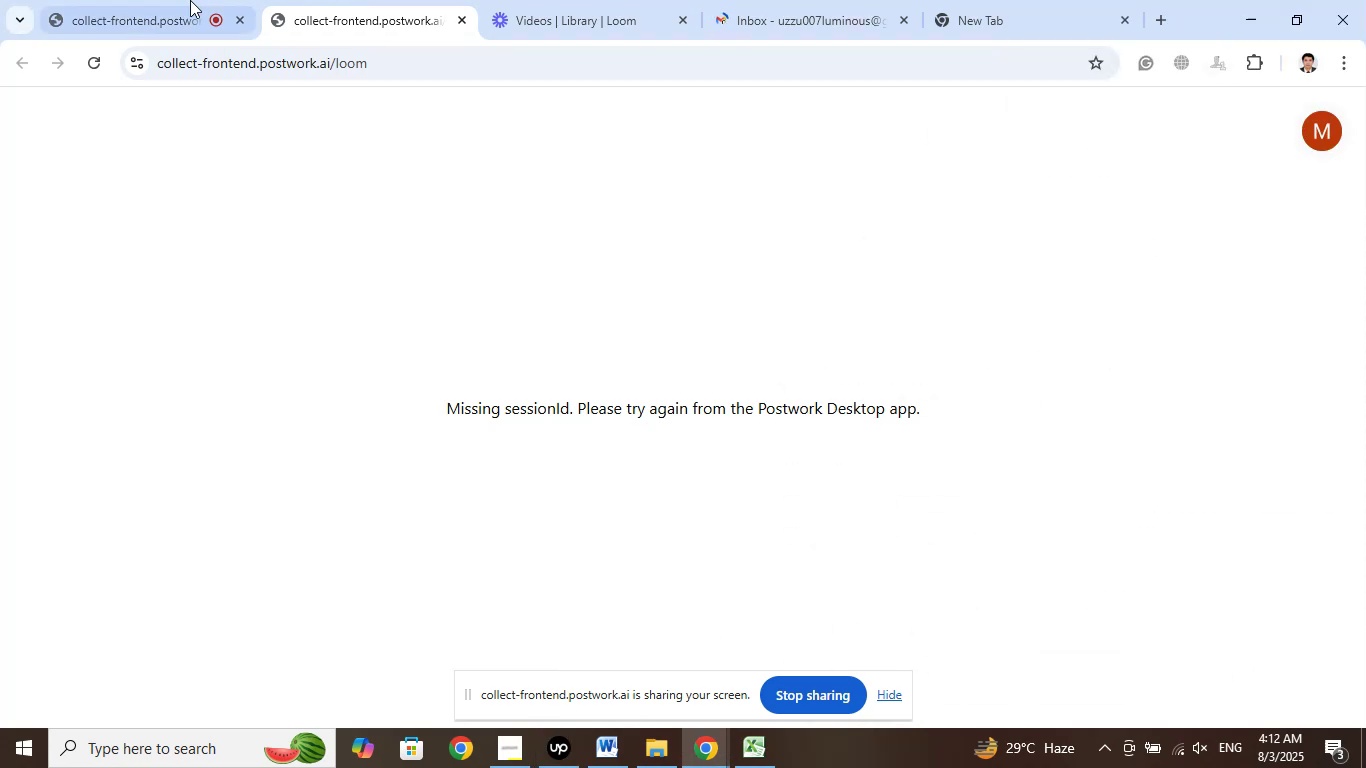 
left_click([184, 0])
 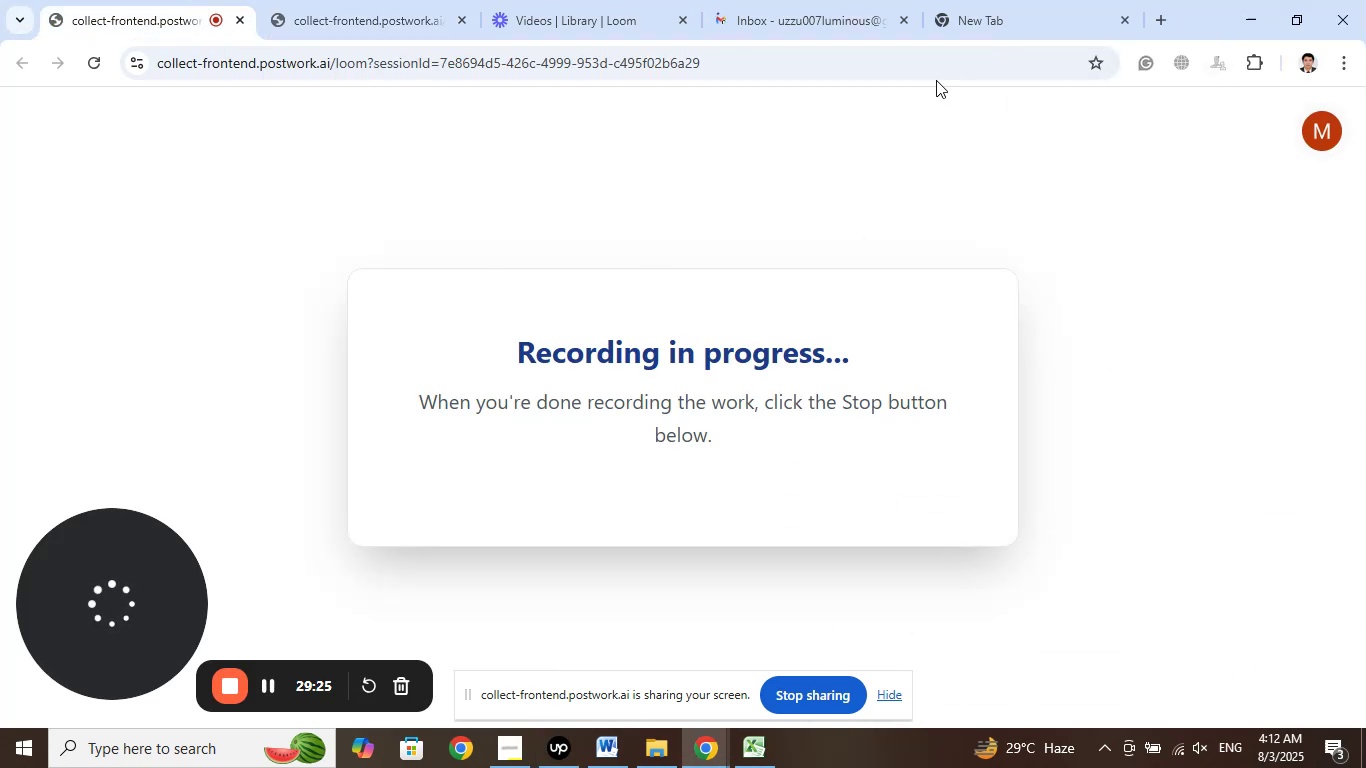 
left_click([999, 25])
 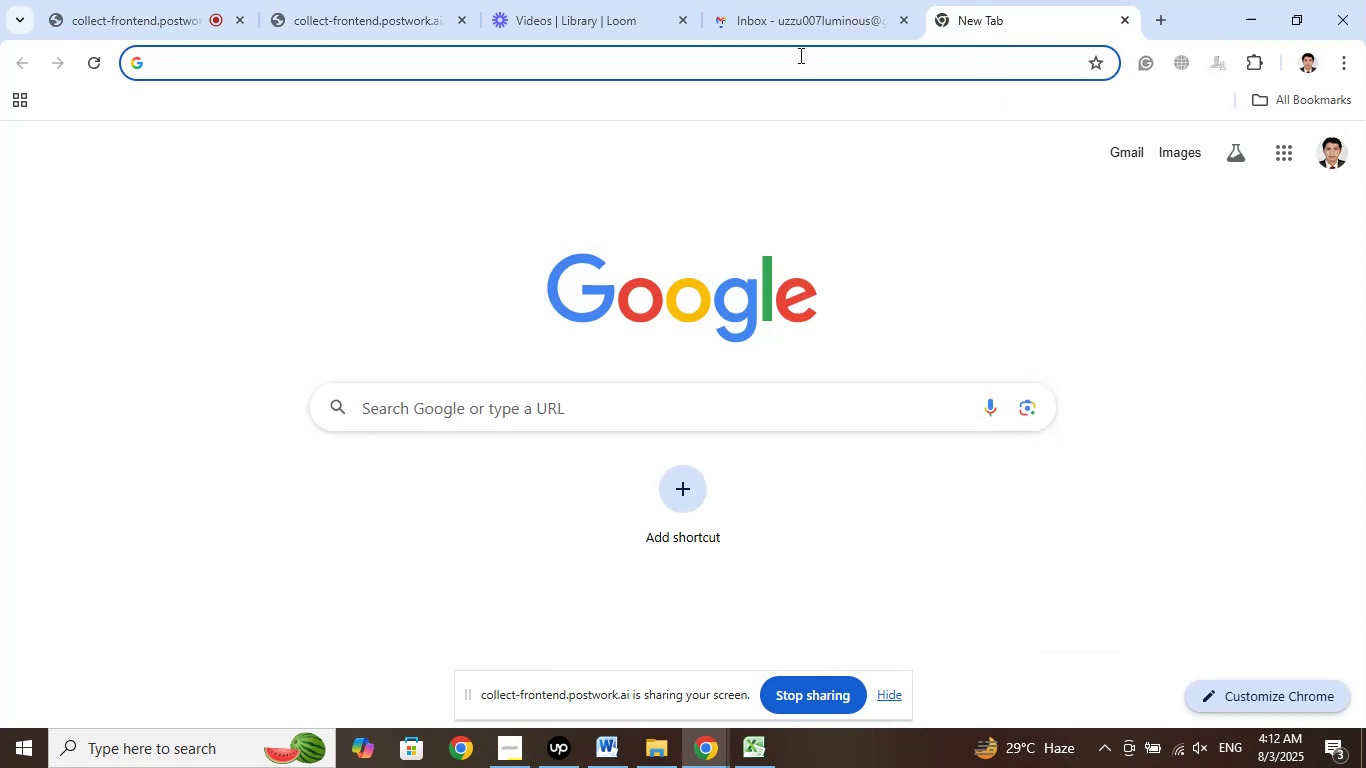 
left_click([789, 21])
 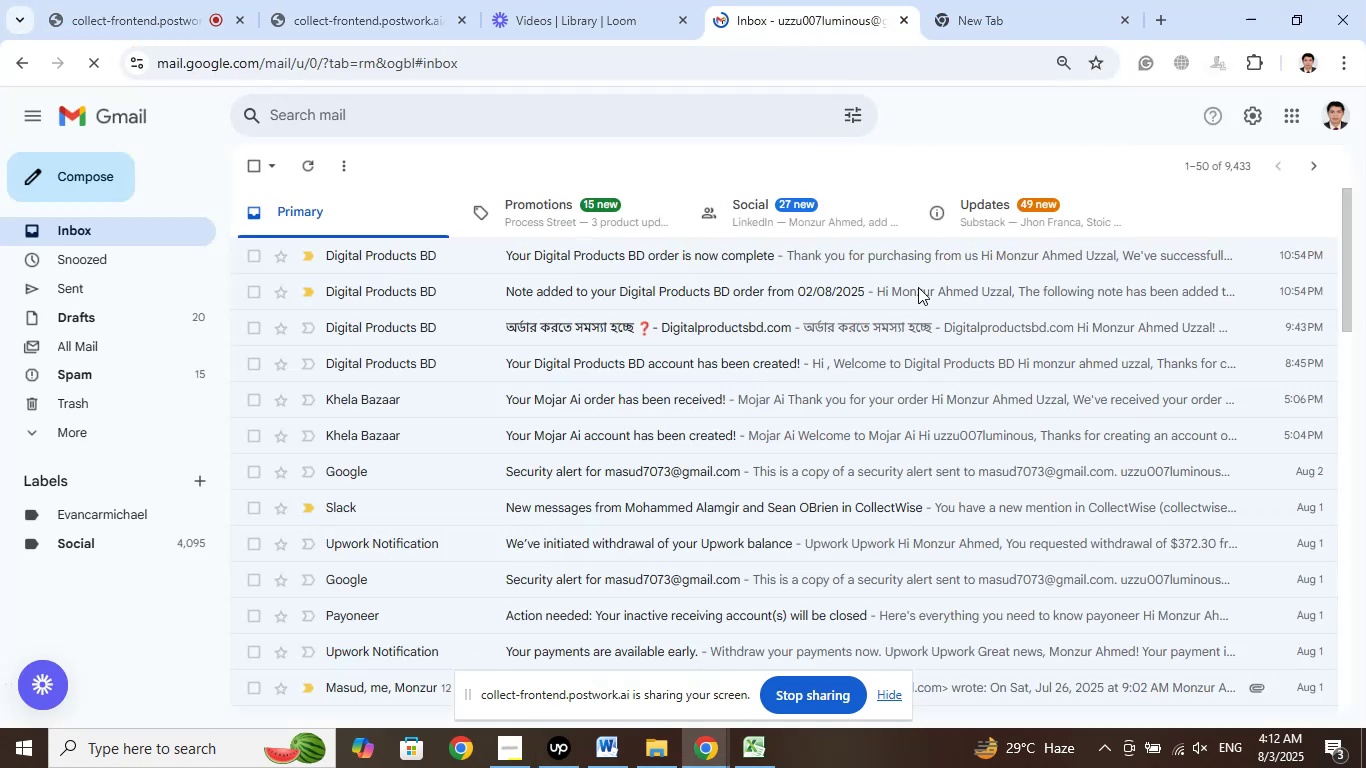 
scroll: coordinate [912, 397], scroll_direction: down, amount: 10.0
 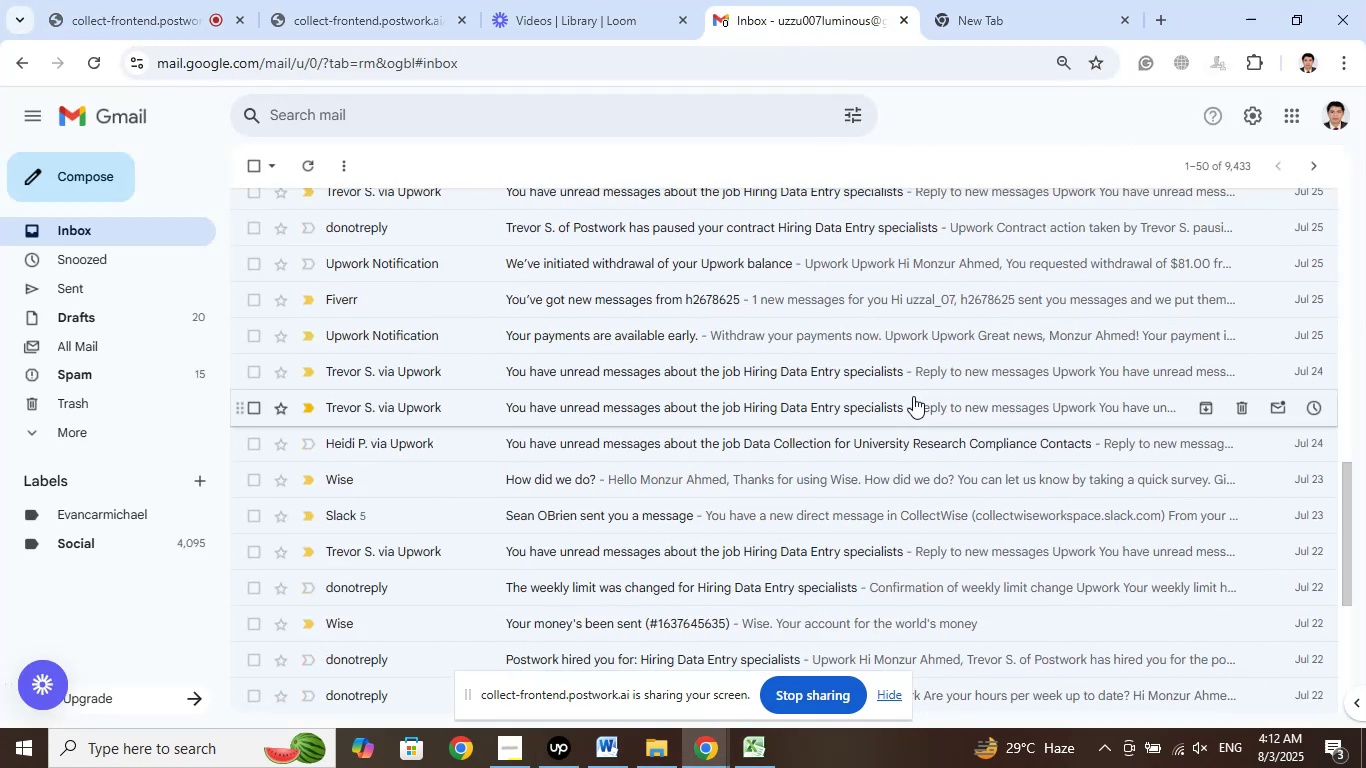 
scroll: coordinate [916, 394], scroll_direction: up, amount: 15.0
 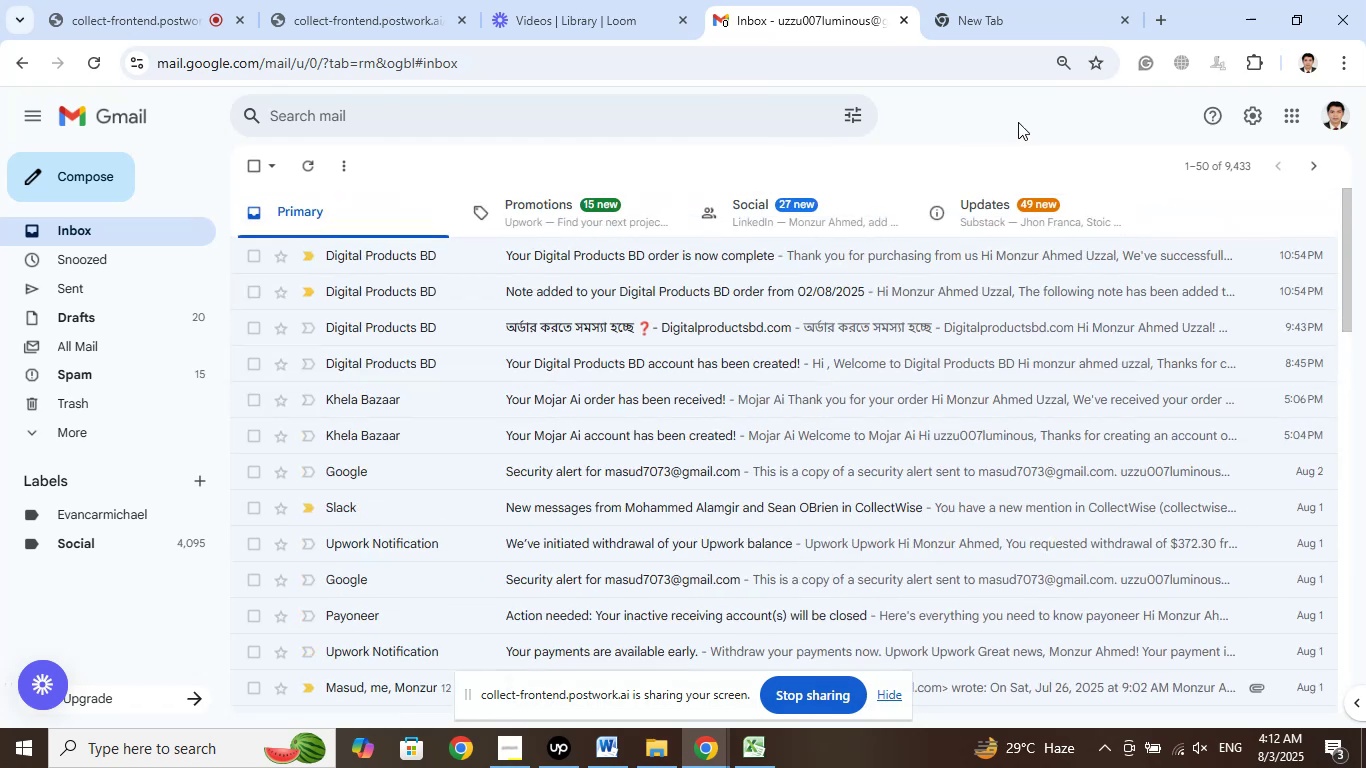 
left_click([166, 0])
 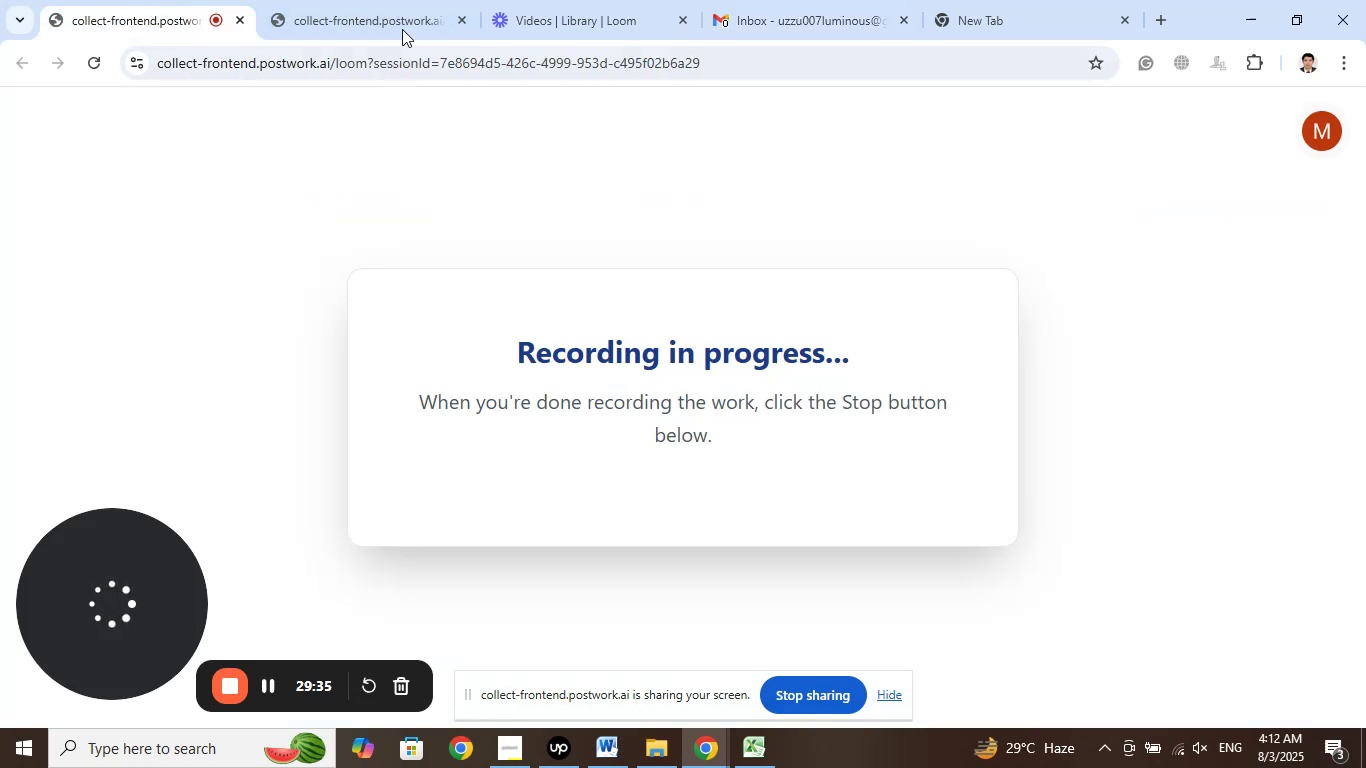 
left_click([394, 0])
 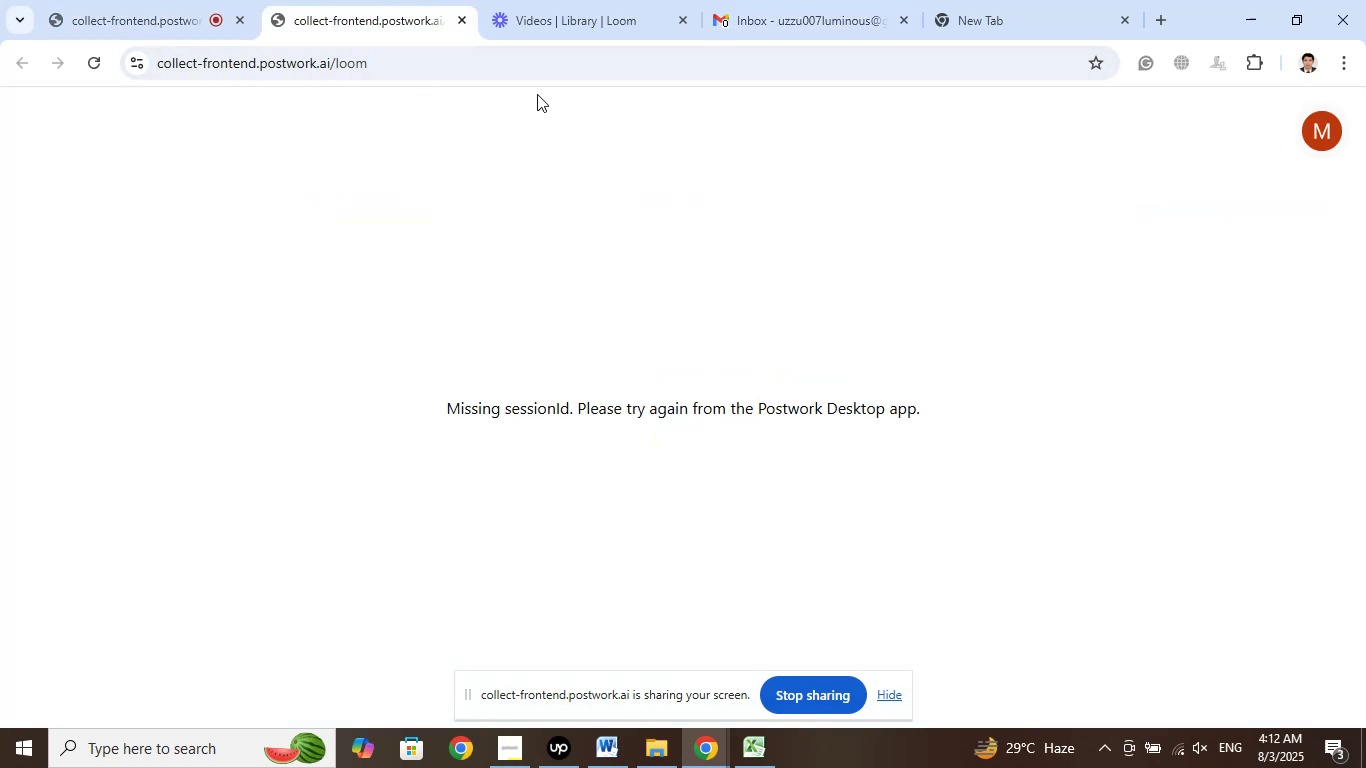 
left_click([568, 9])
 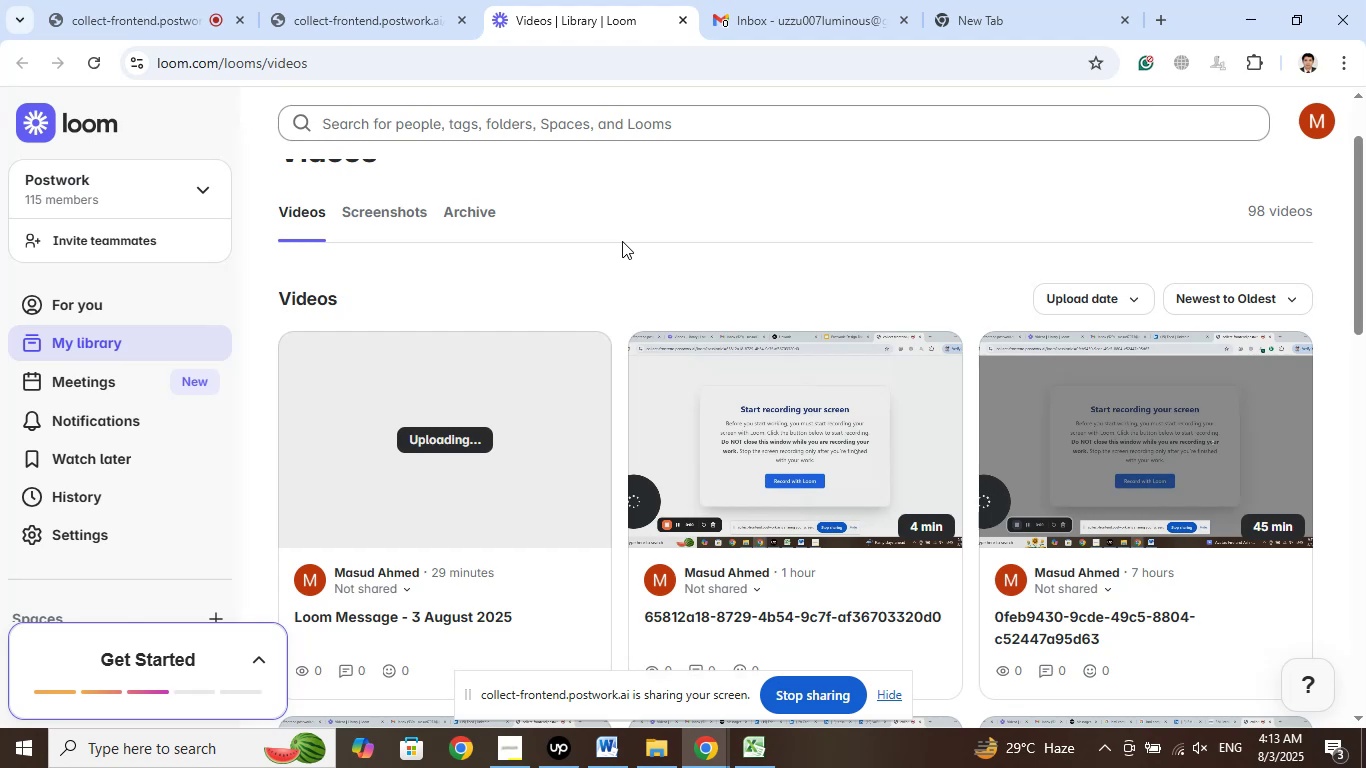 
wait(11.96)
 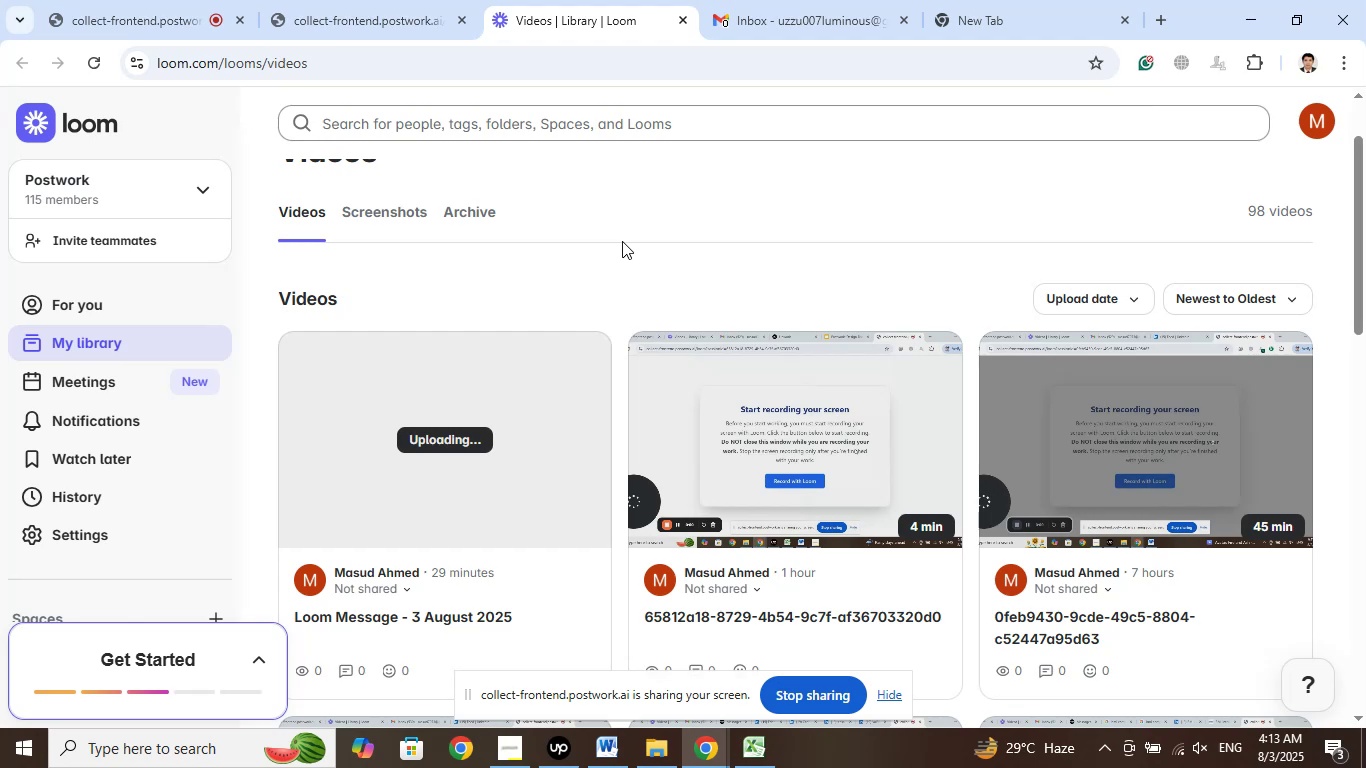 
left_click([189, 0])
 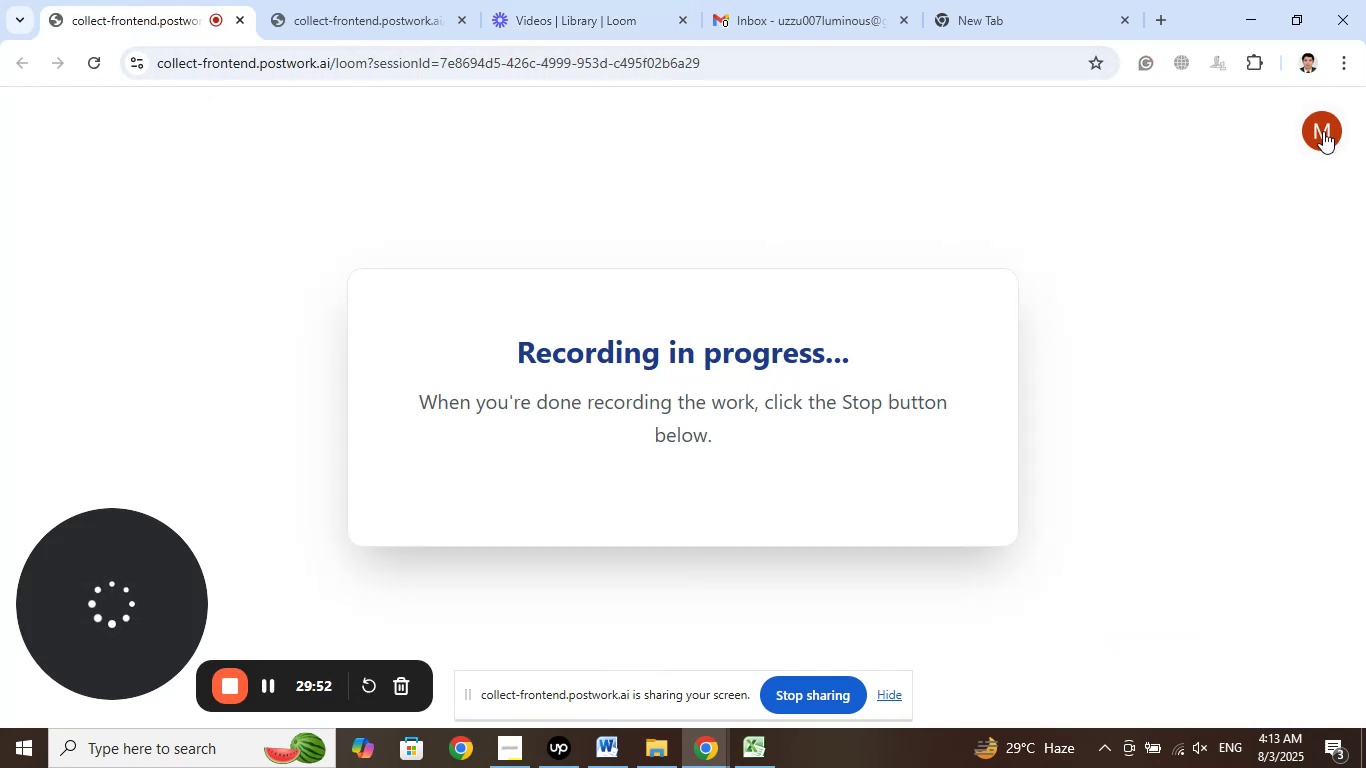 
left_click([399, 0])
 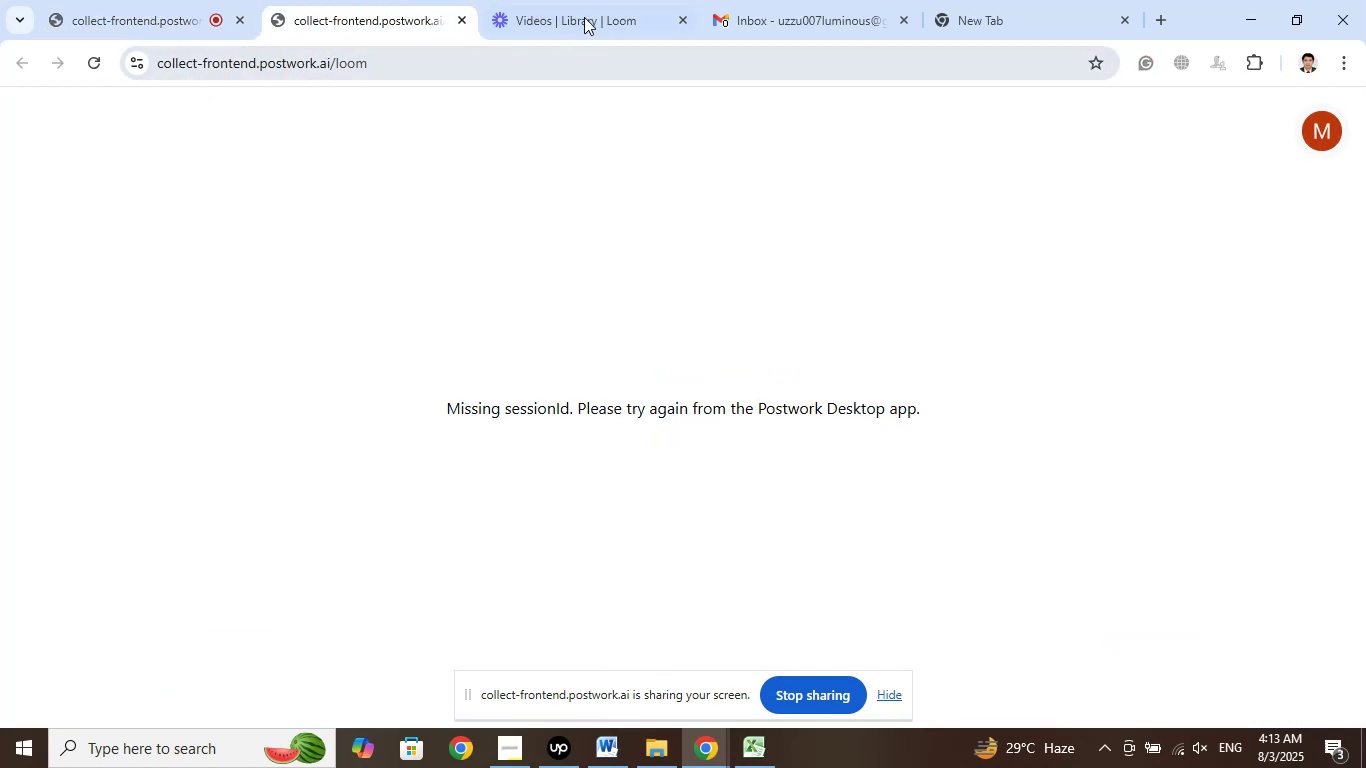 
left_click([586, 0])
 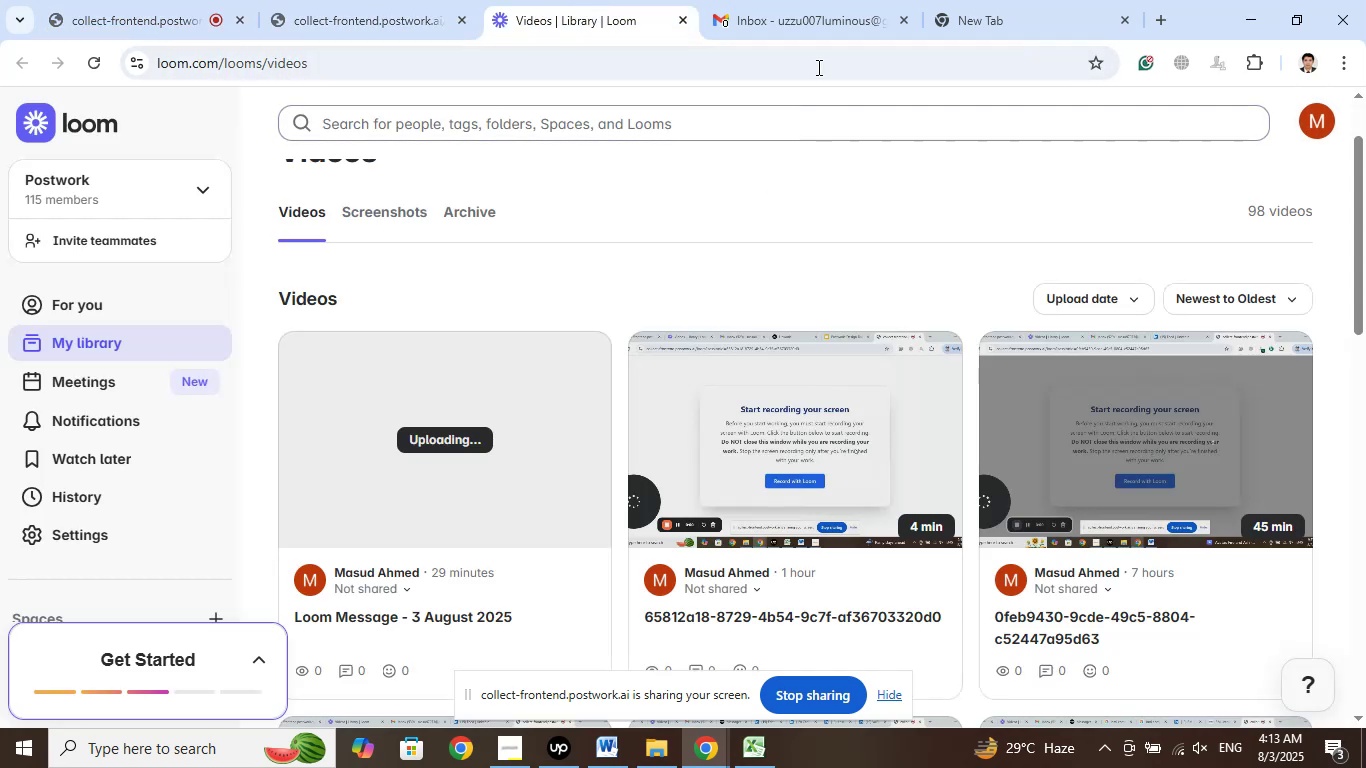 
left_click([820, 0])
 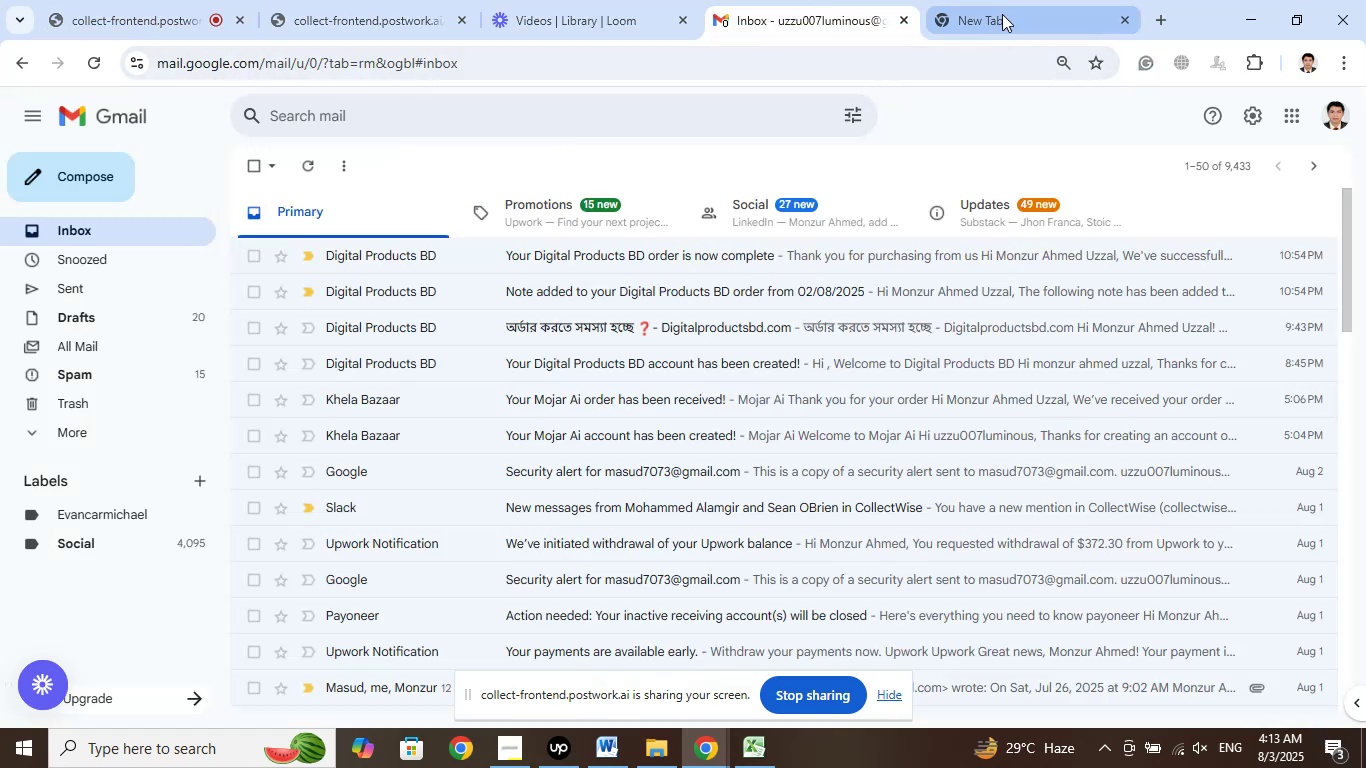 
left_click([1002, 14])
 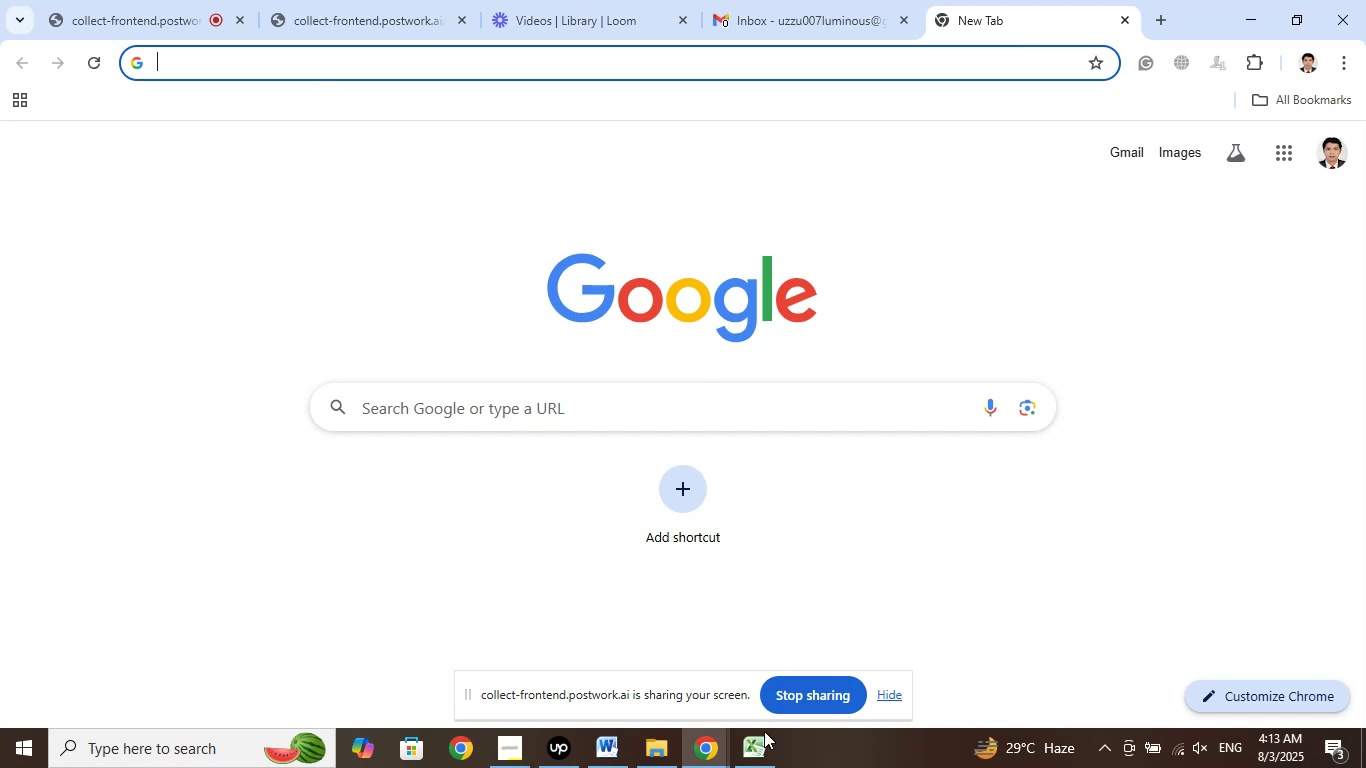 
left_click([759, 754])
 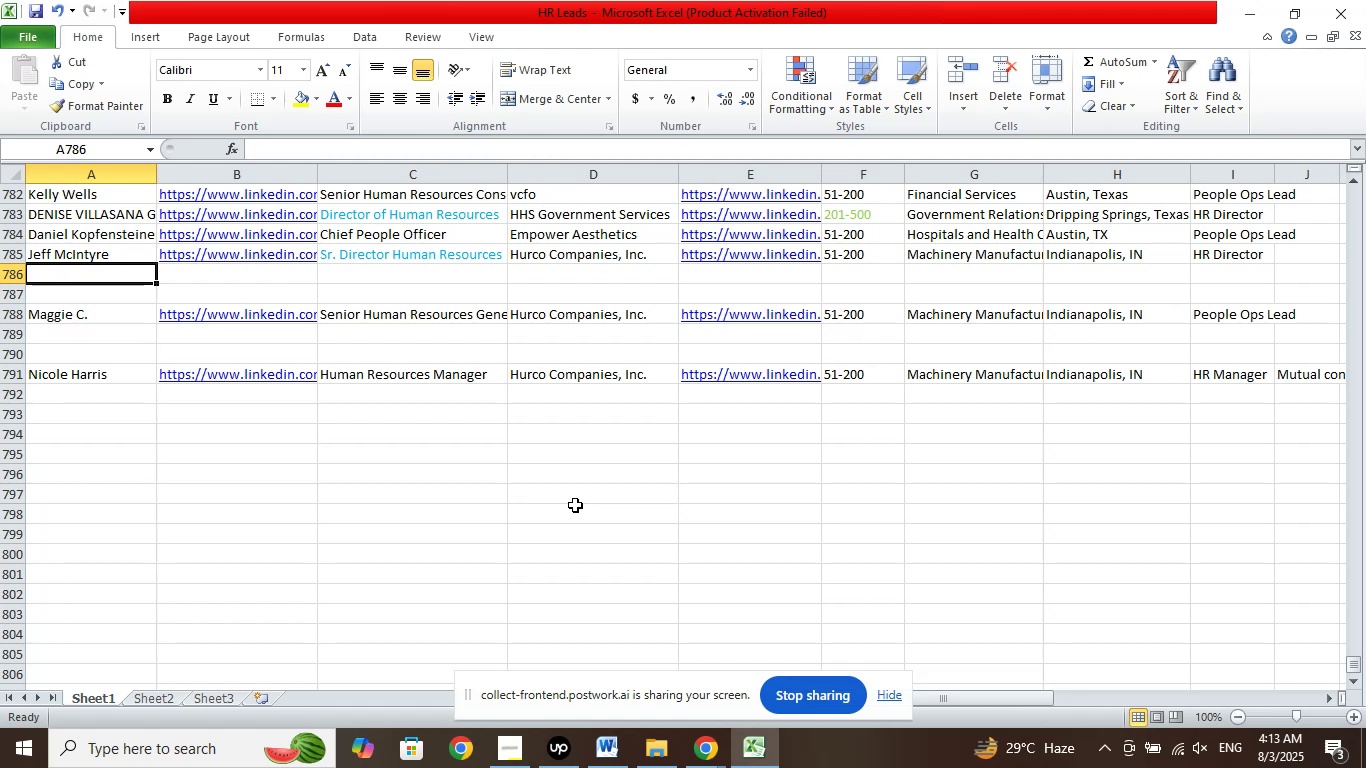 
wait(24.81)
 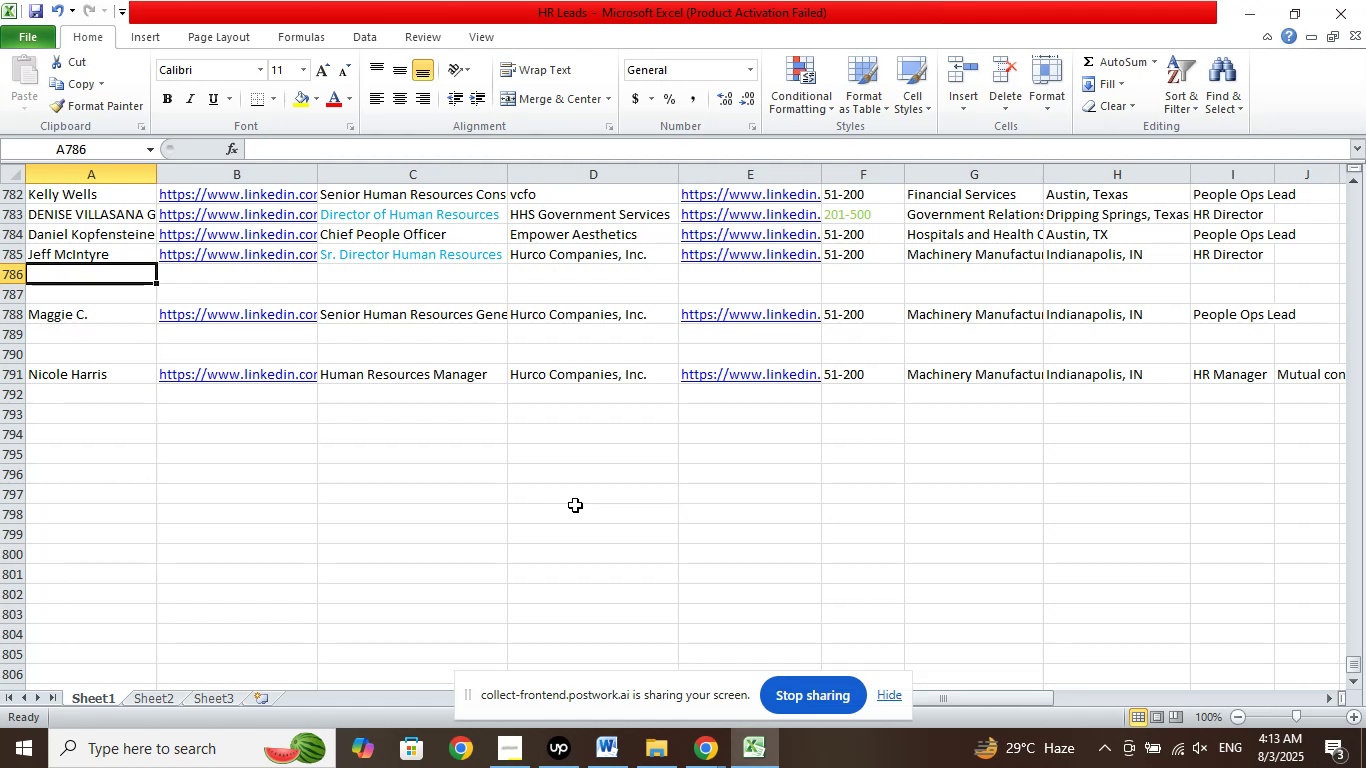 
left_click([715, 753])
 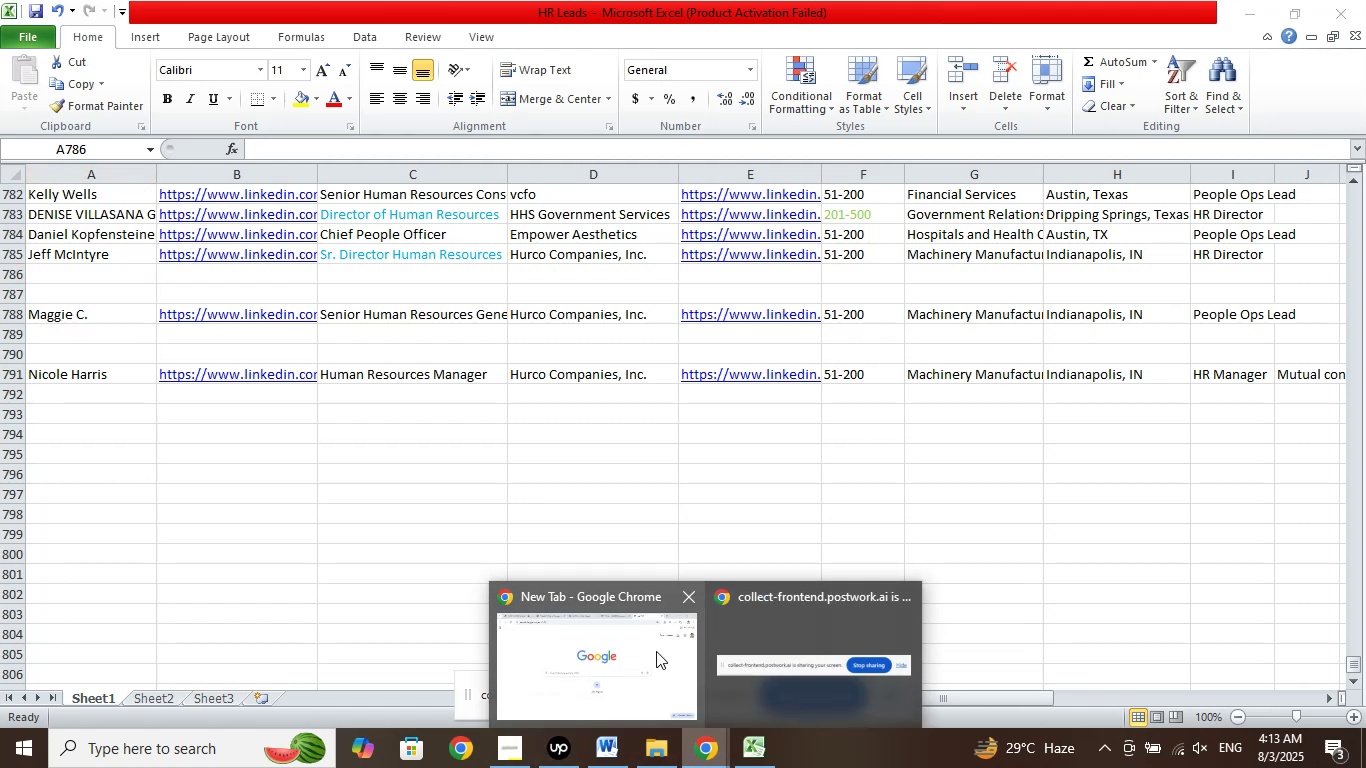 
left_click([656, 651])
 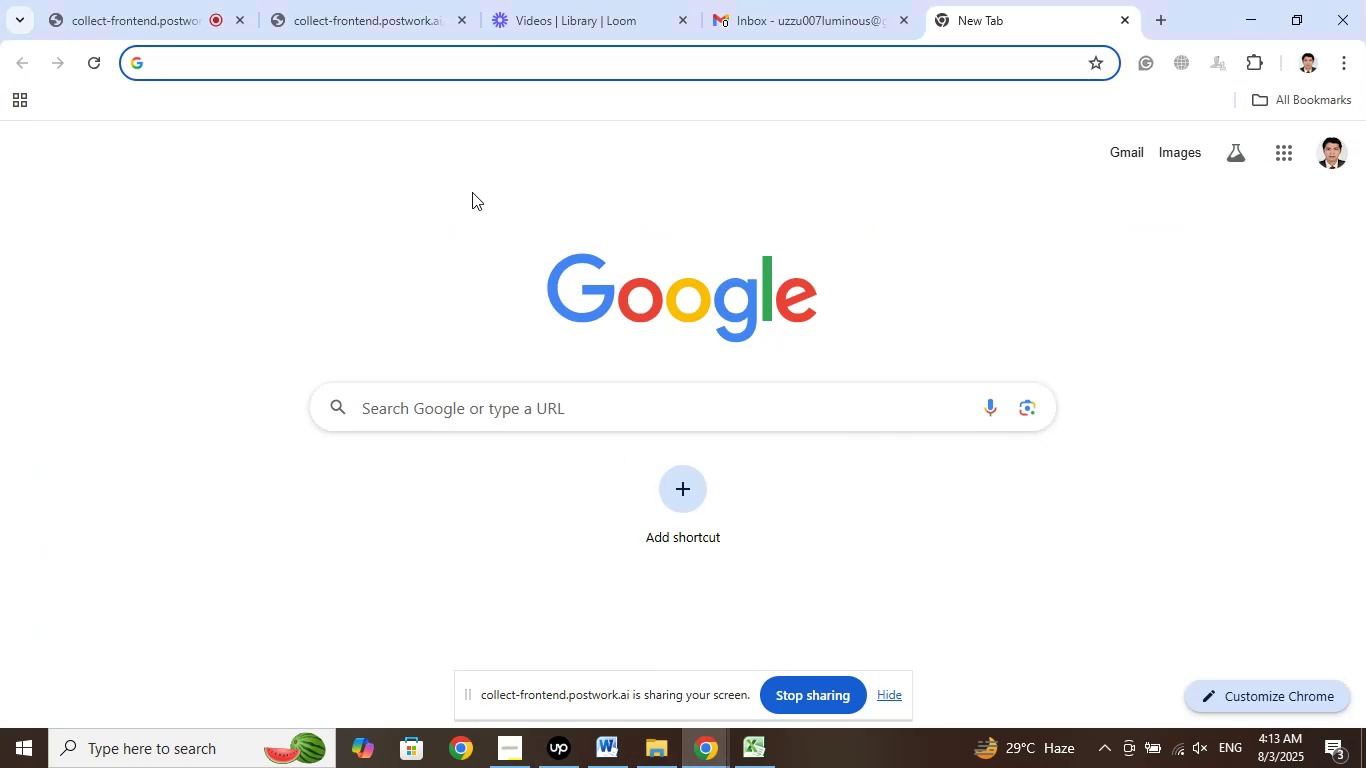 
left_click([140, 0])
 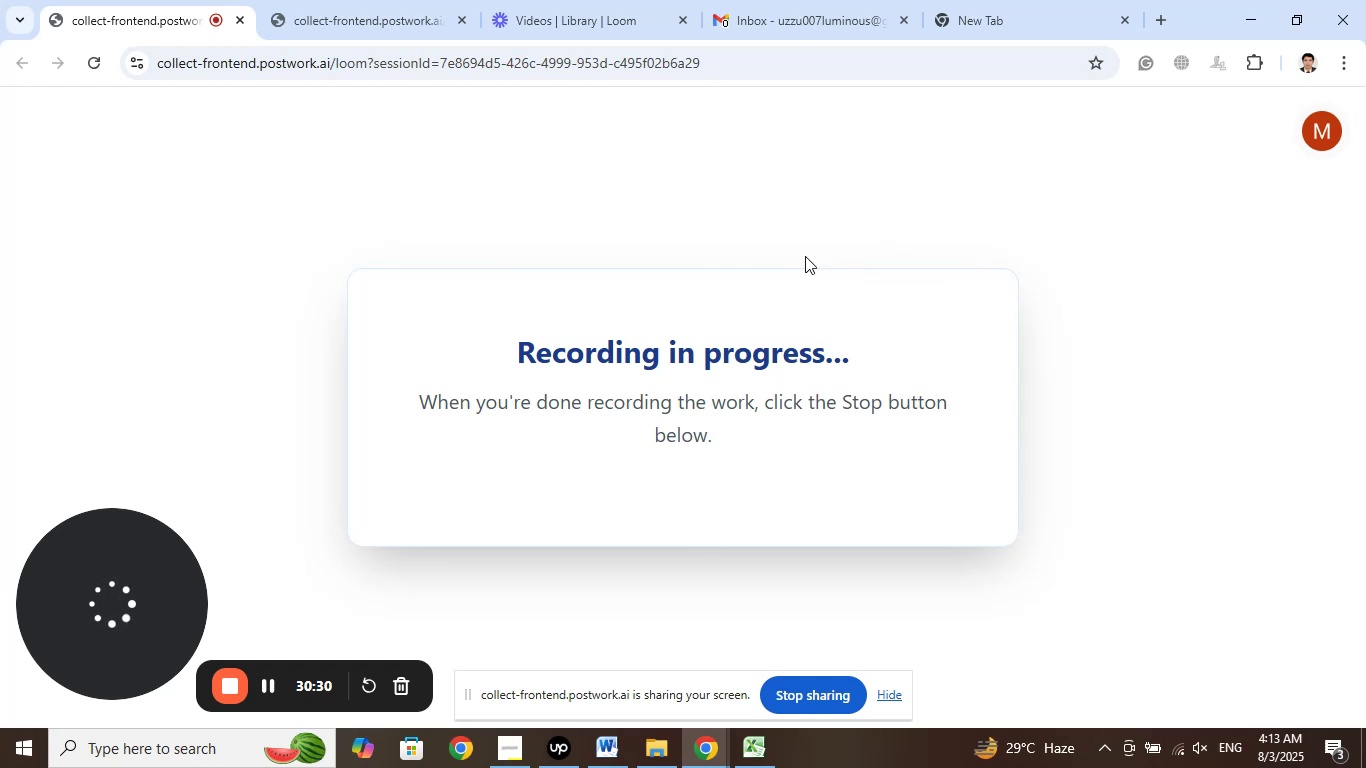 
left_click([384, 0])
 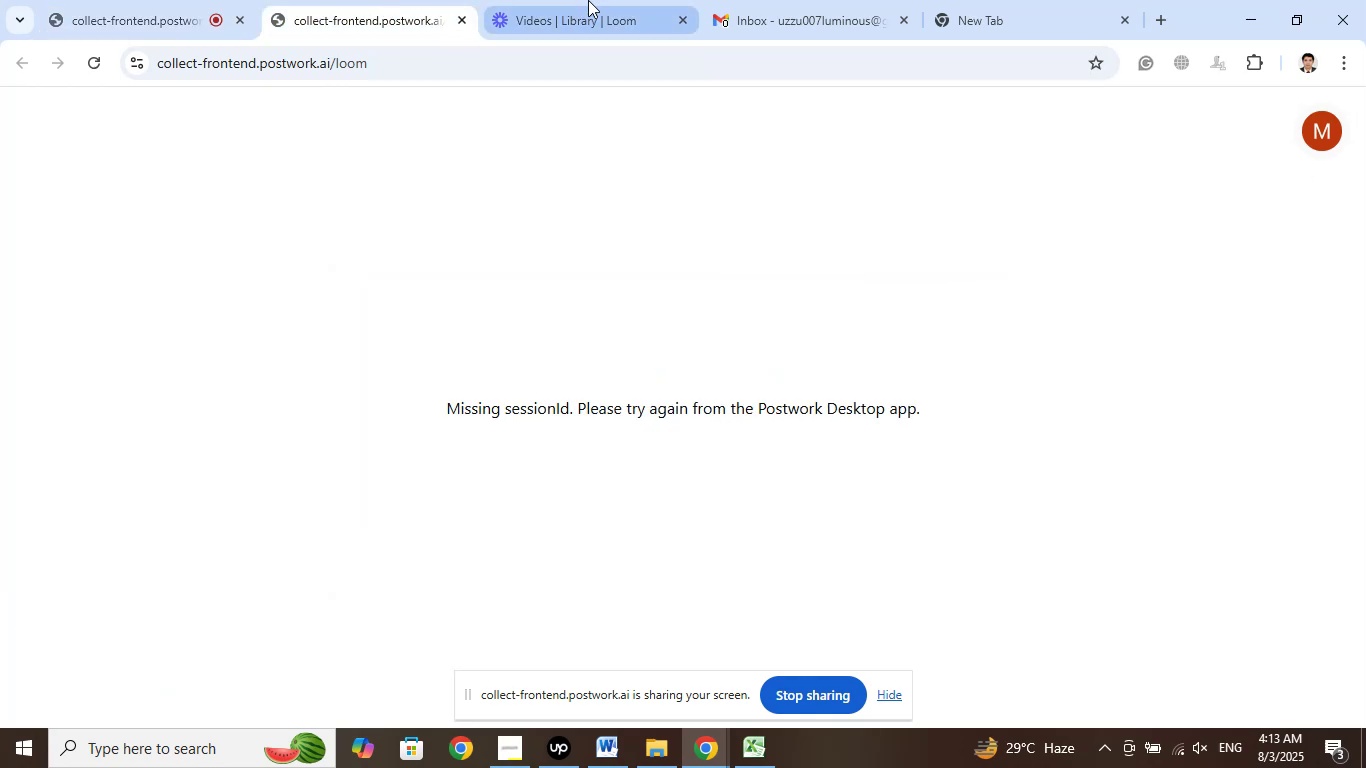 
left_click([588, 0])
 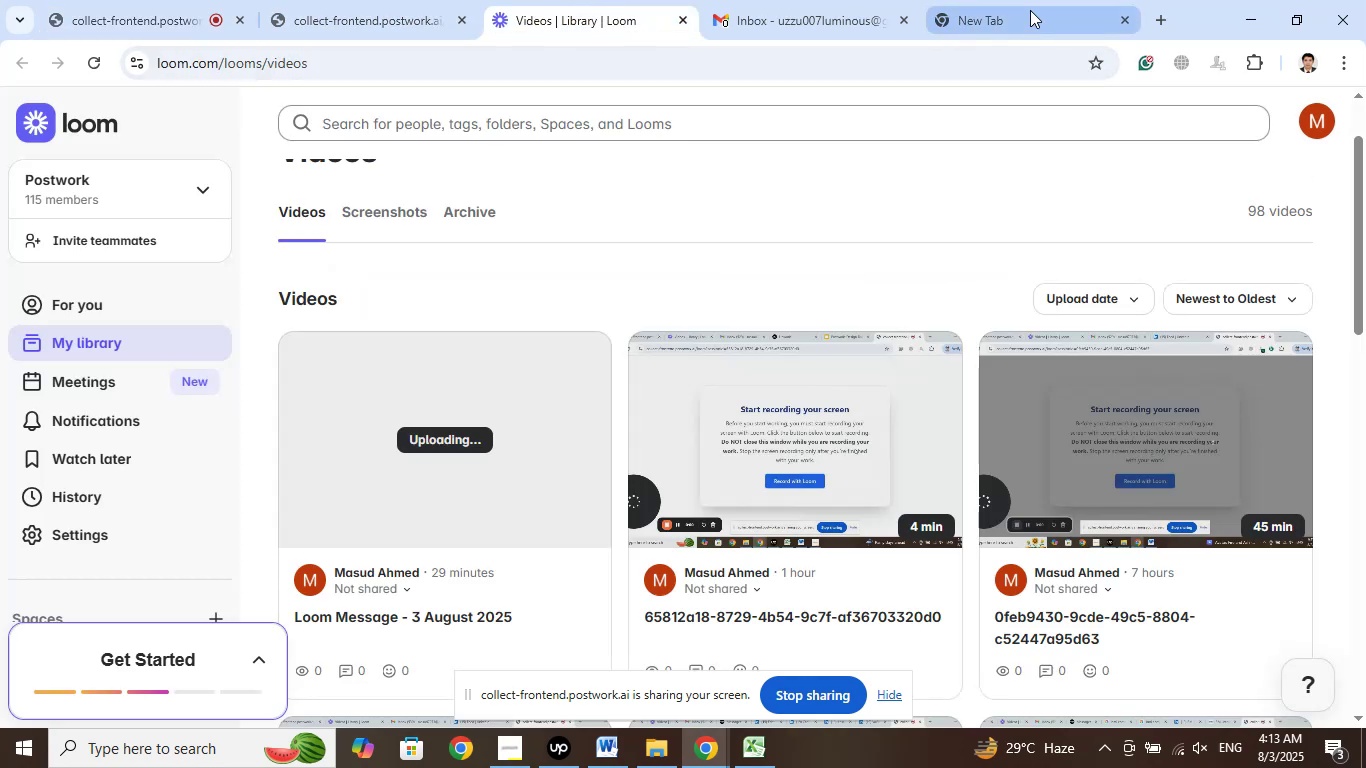 
left_click([1030, 9])
 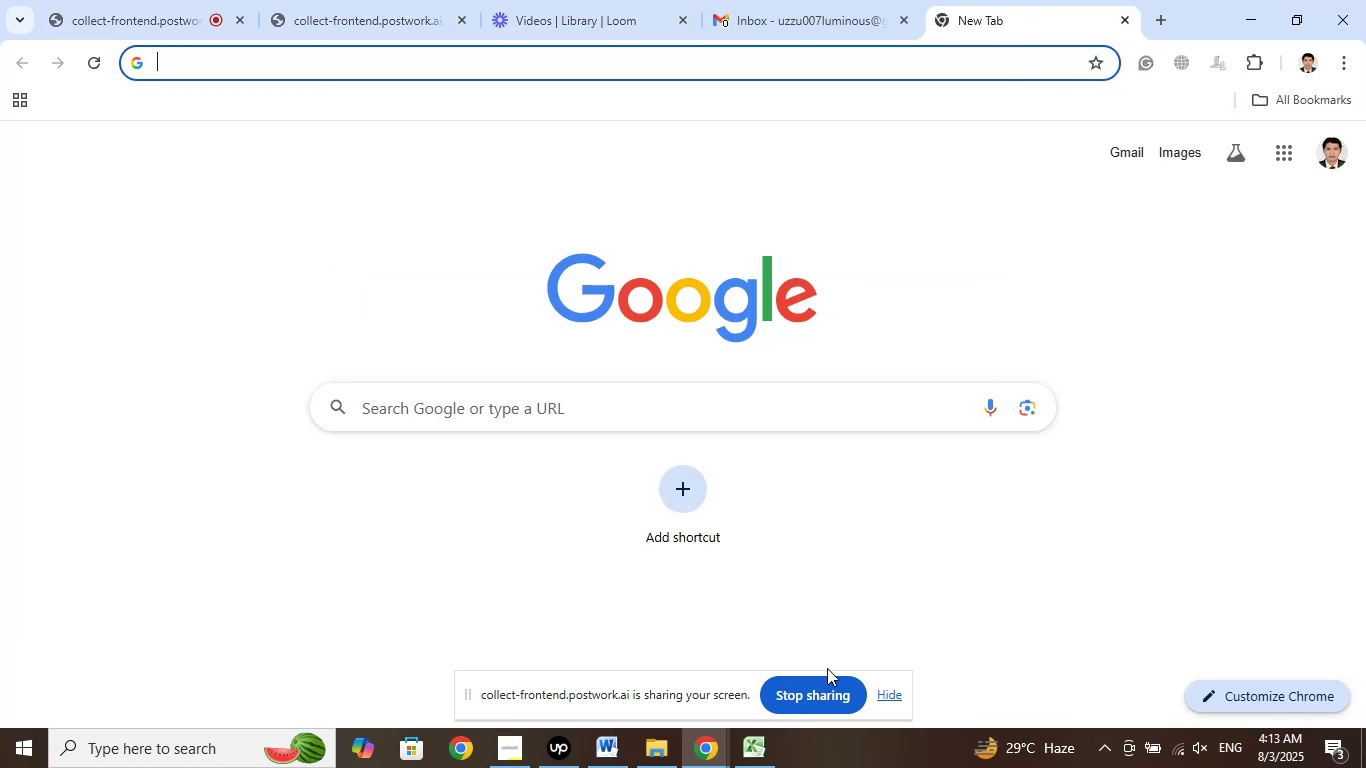 
left_click([766, 749])
 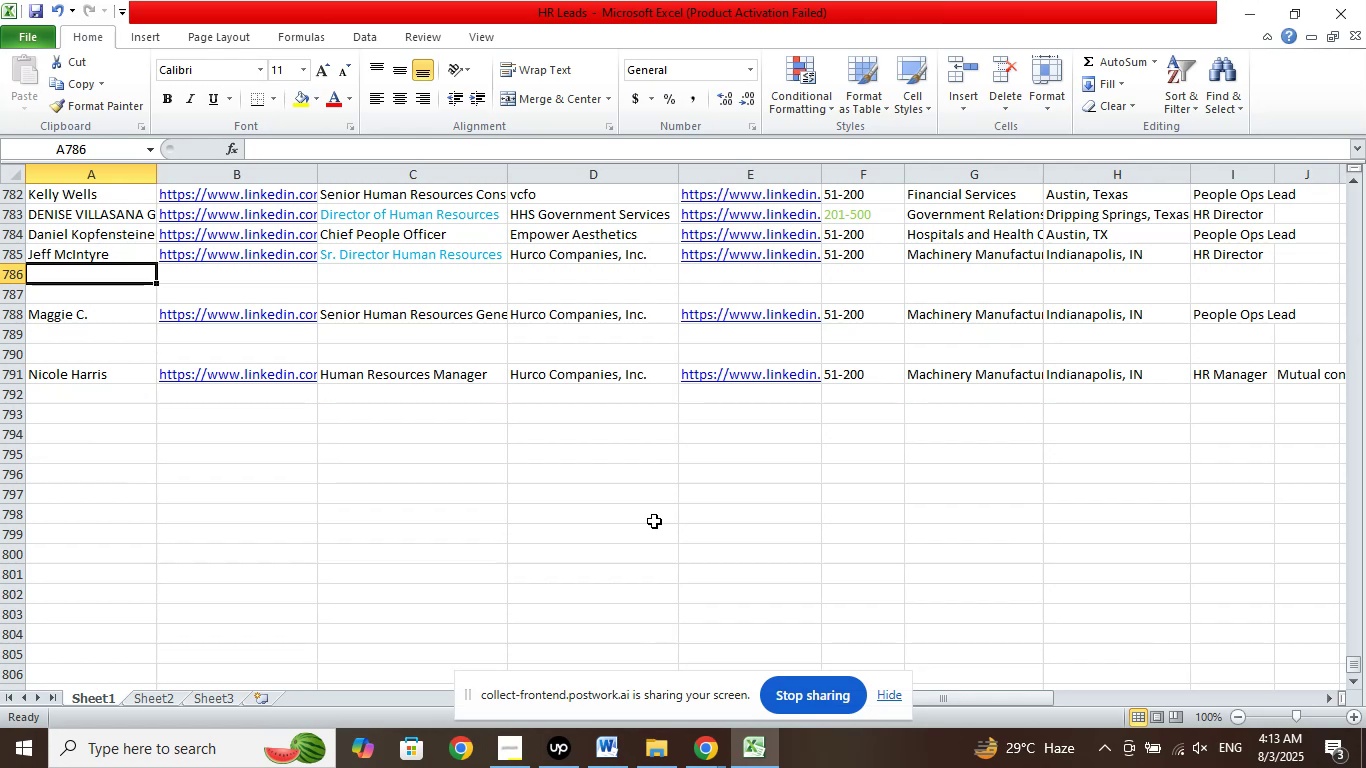 
left_click([518, 758])
 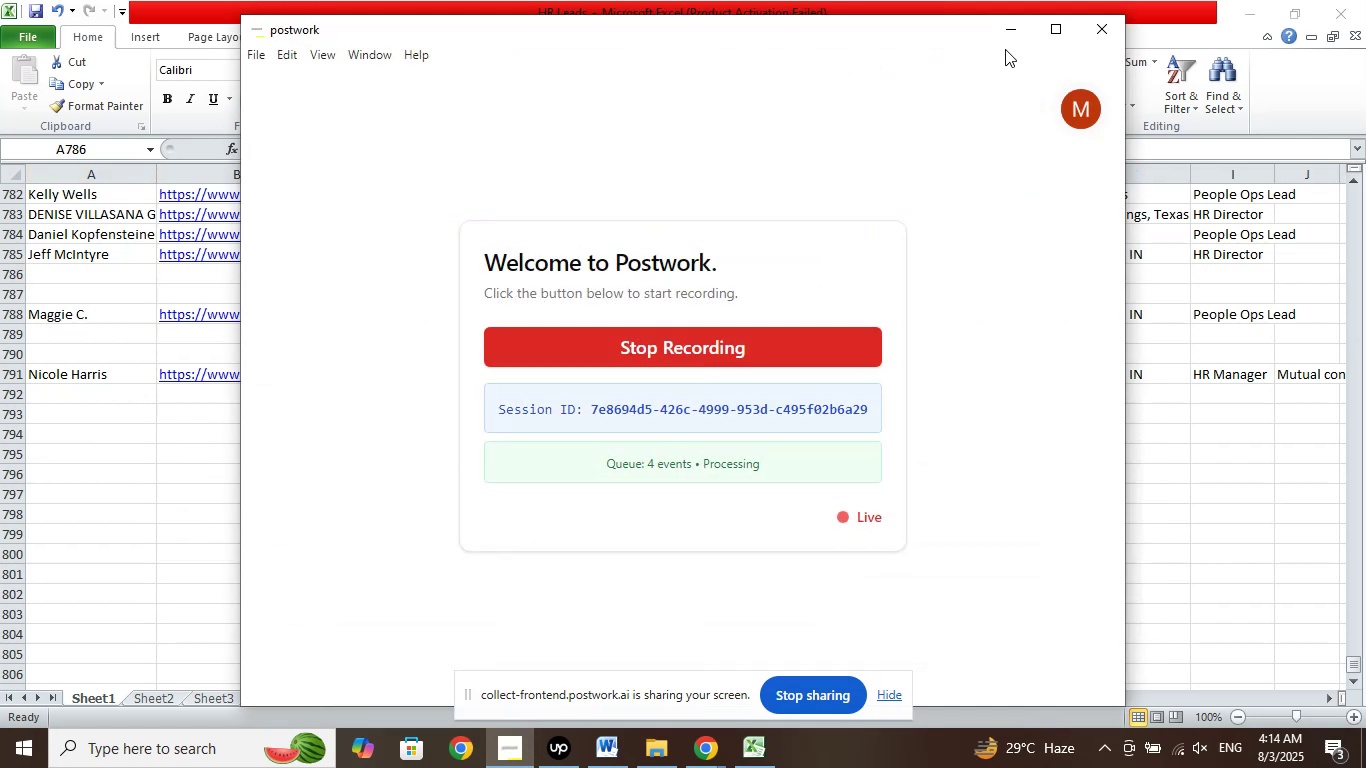 
left_click([1008, 35])
 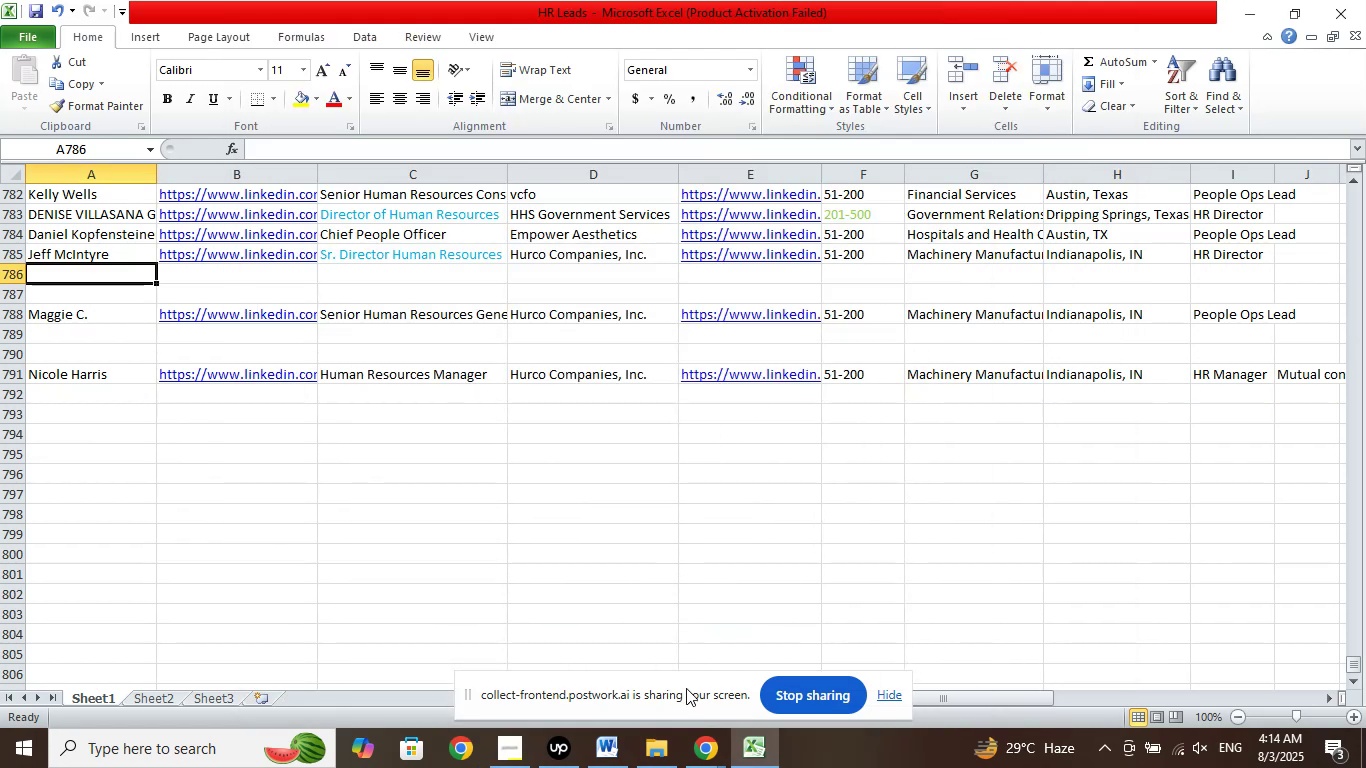 
left_click([707, 767])
 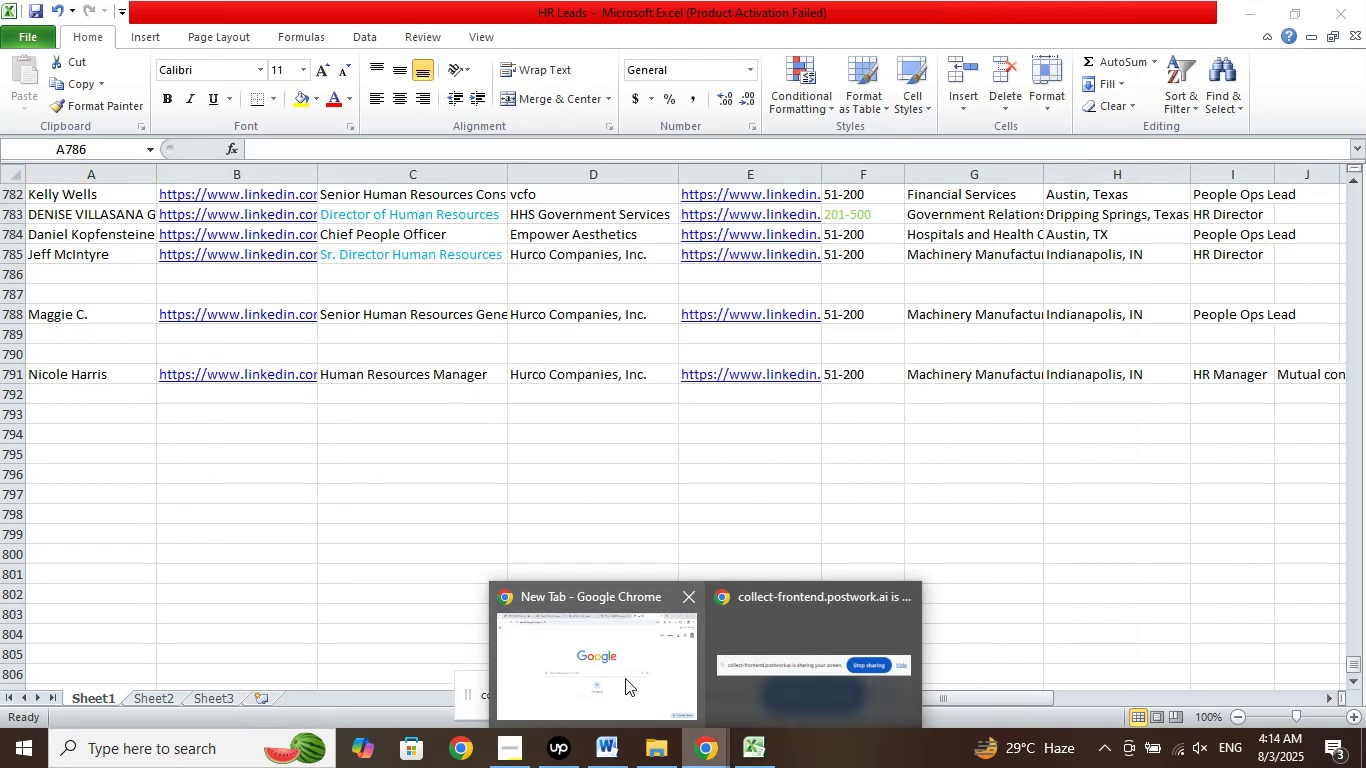 
left_click([625, 678])
 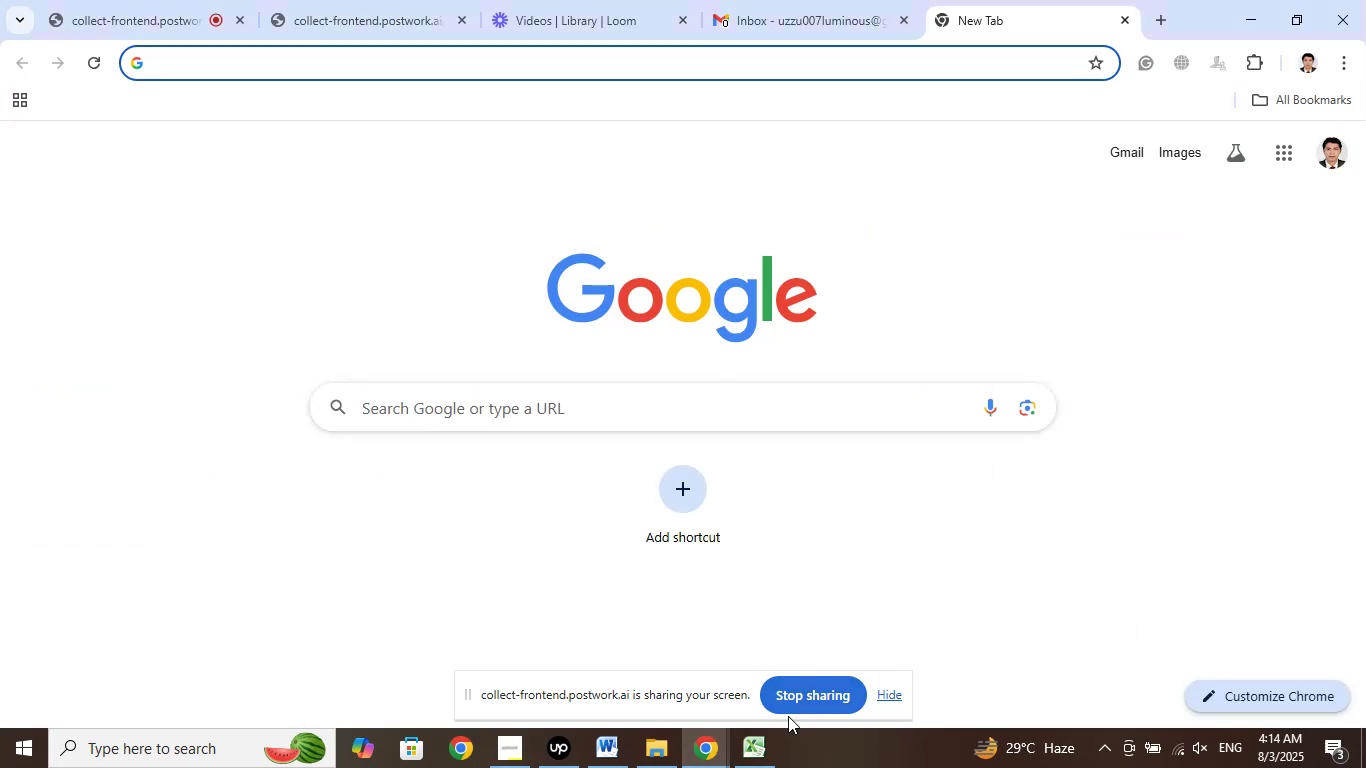 
left_click([753, 751])
 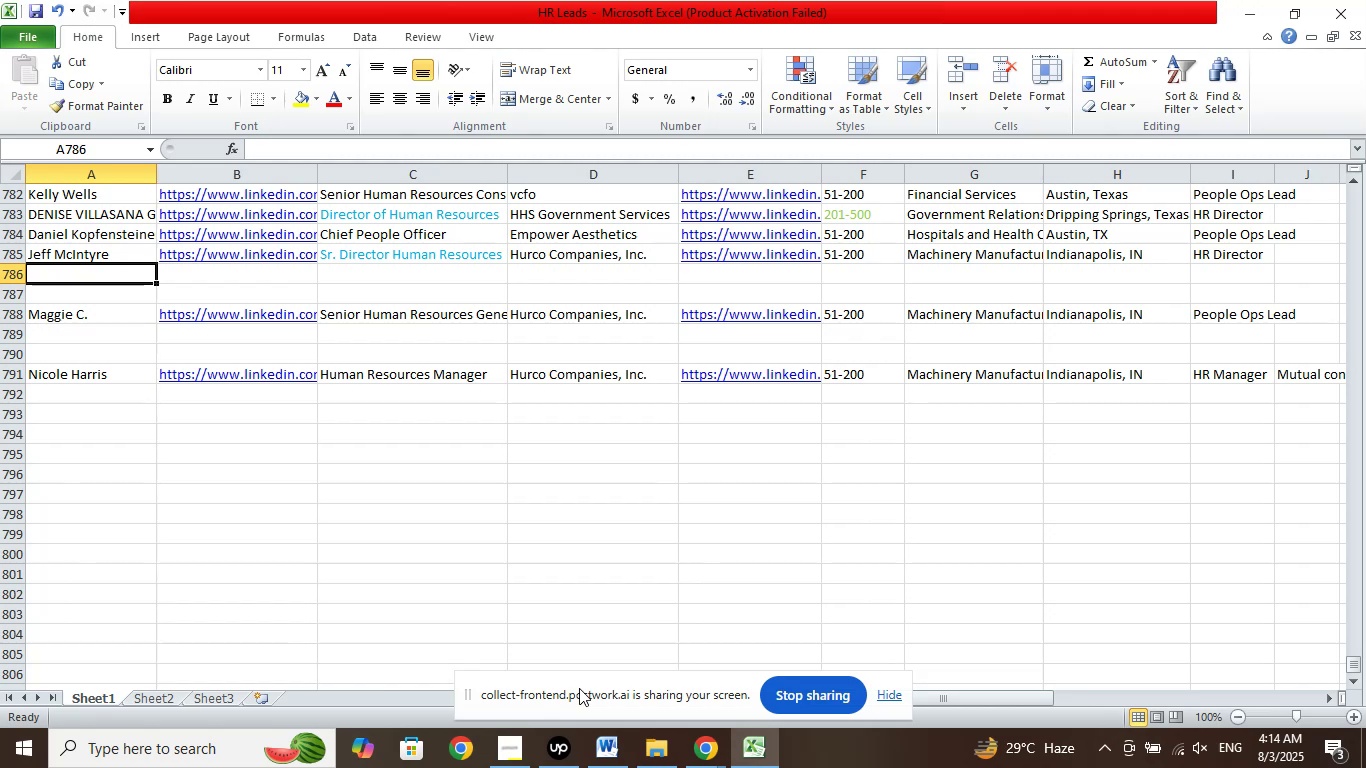 
left_click([756, 745])
 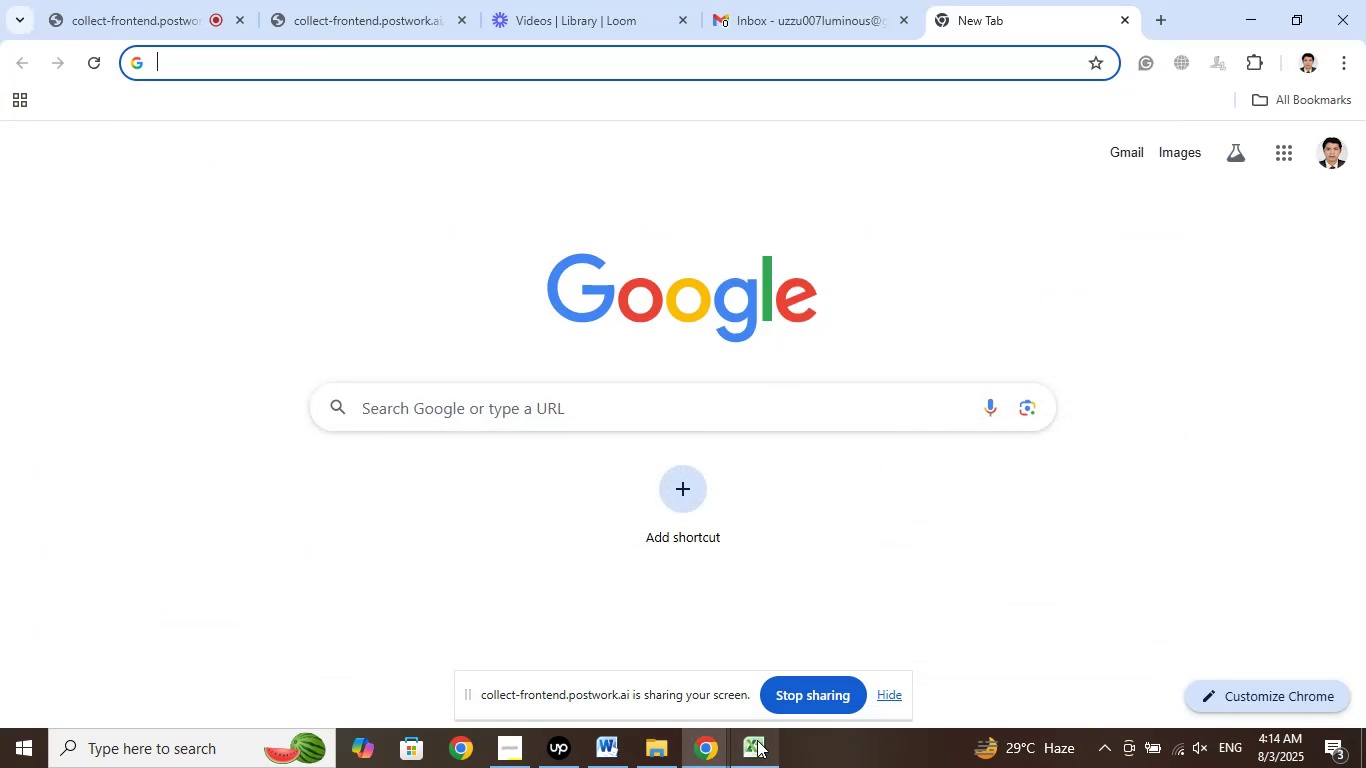 
mouse_move([740, 727])
 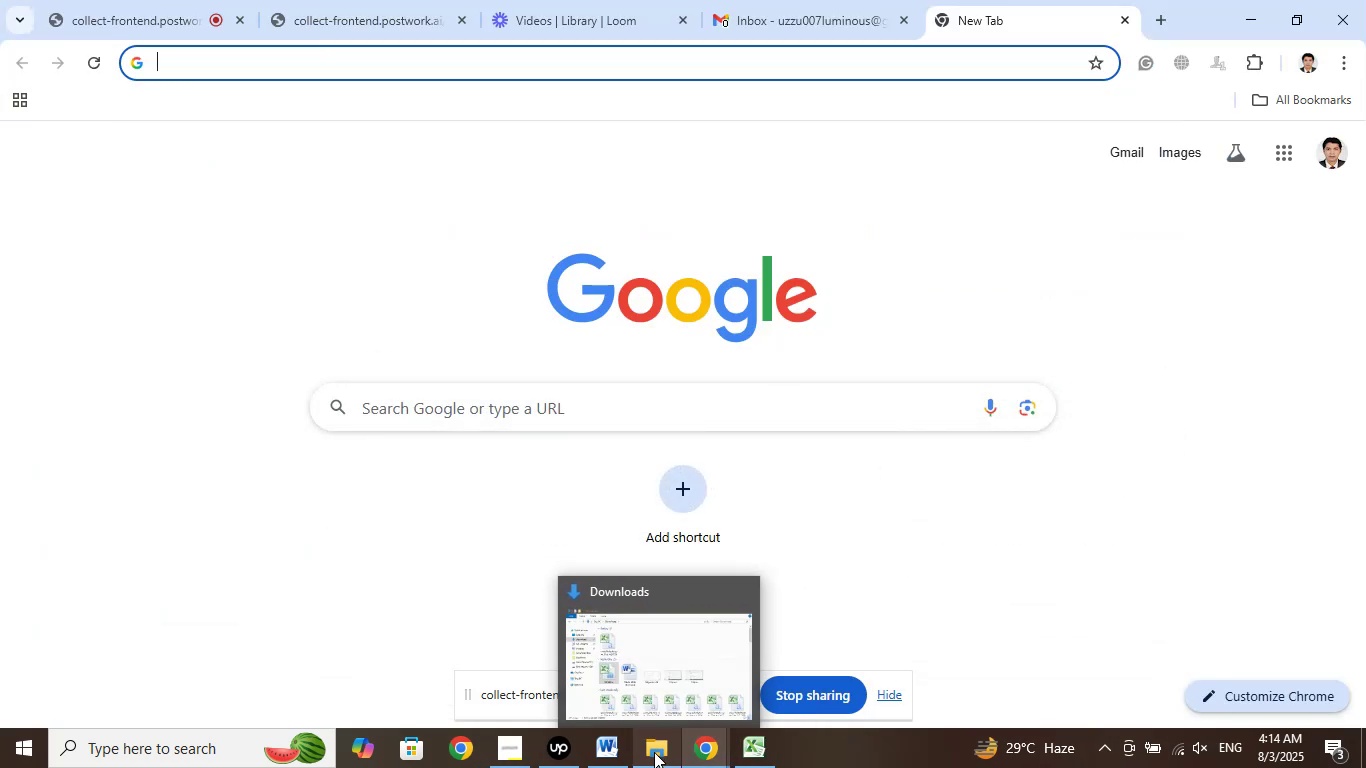 
left_click([654, 752])
 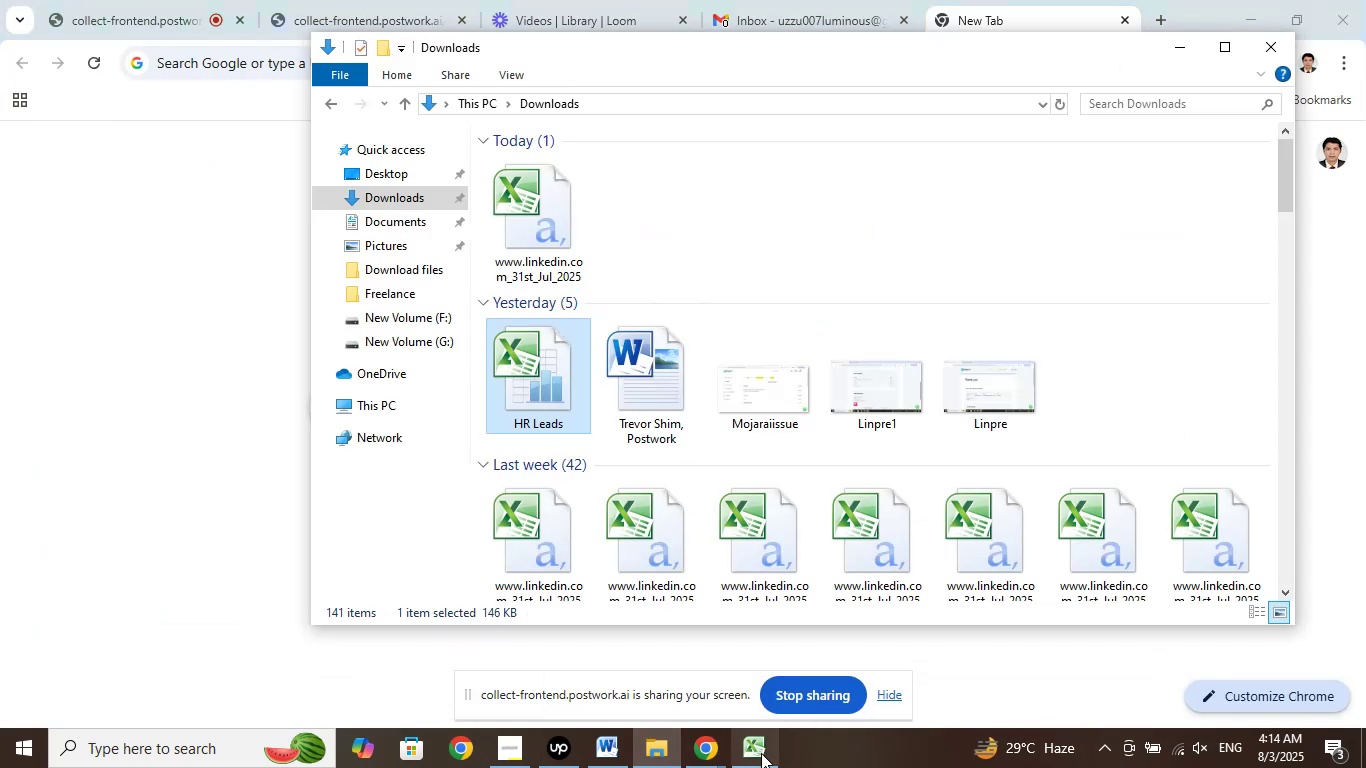 
left_click([761, 753])
 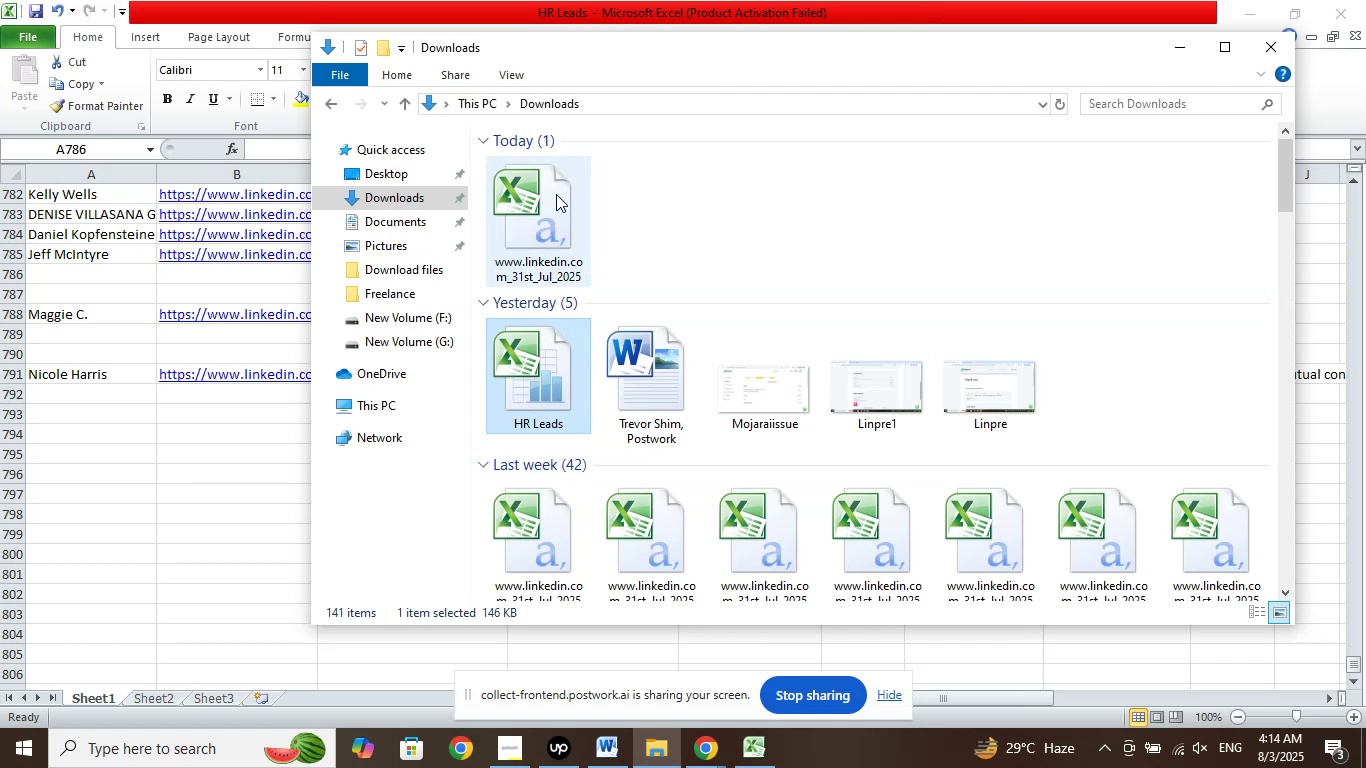 
wait(6.03)
 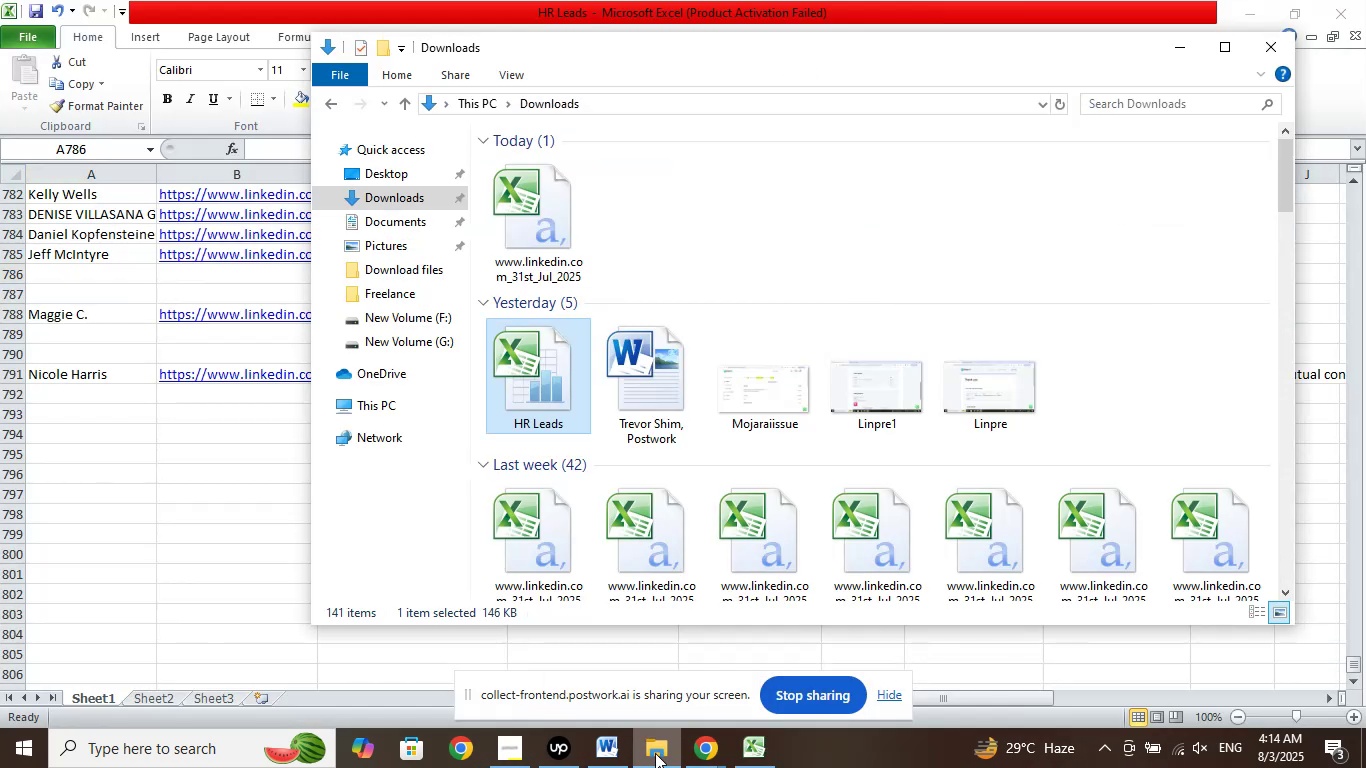 
double_click([556, 194])
 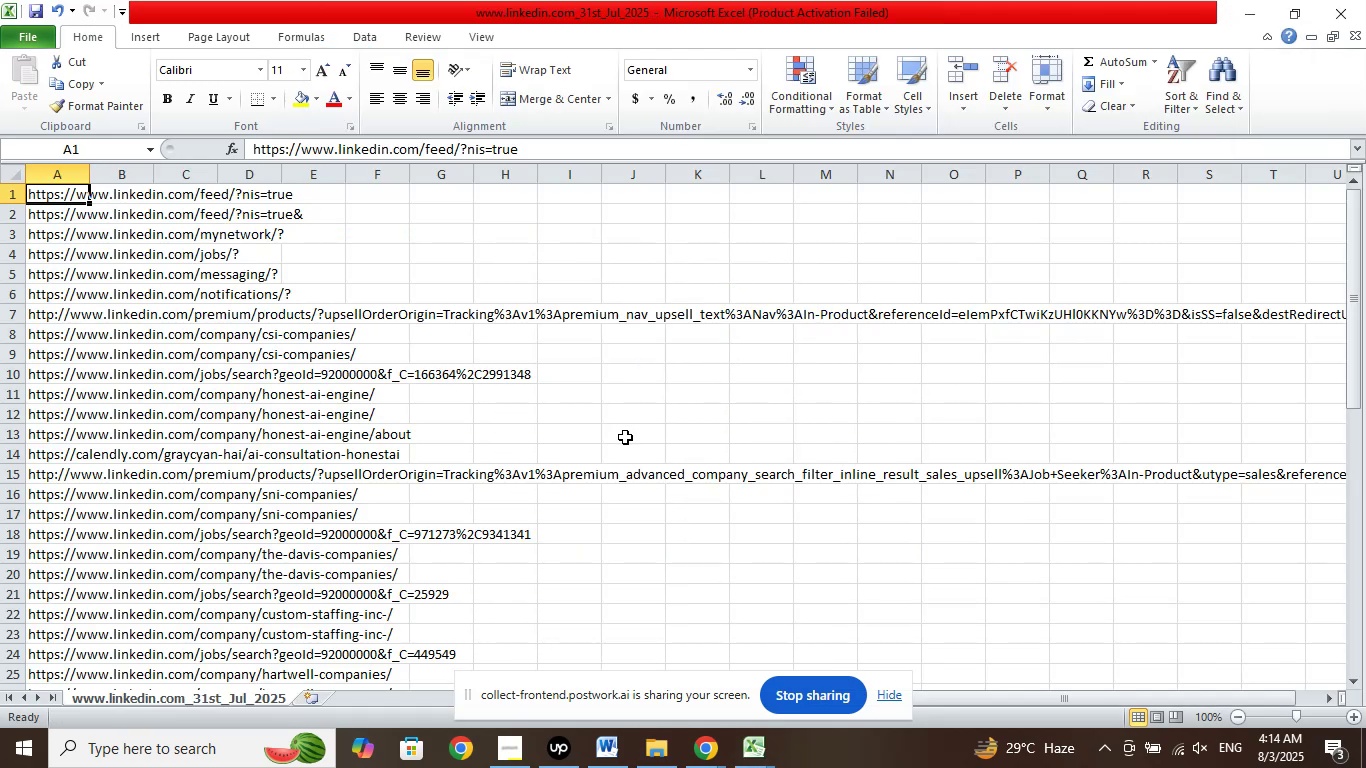 
mouse_move([782, 731])
 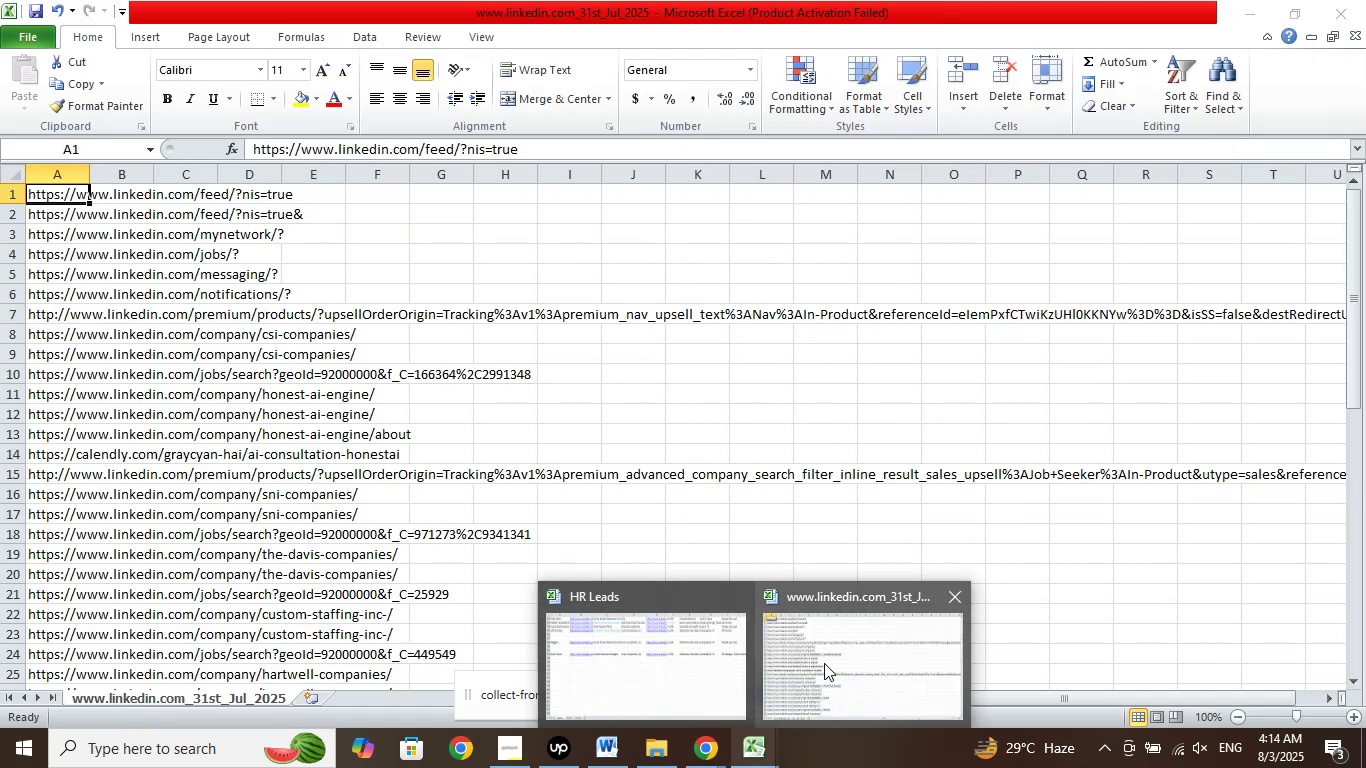 
left_click([824, 663])
 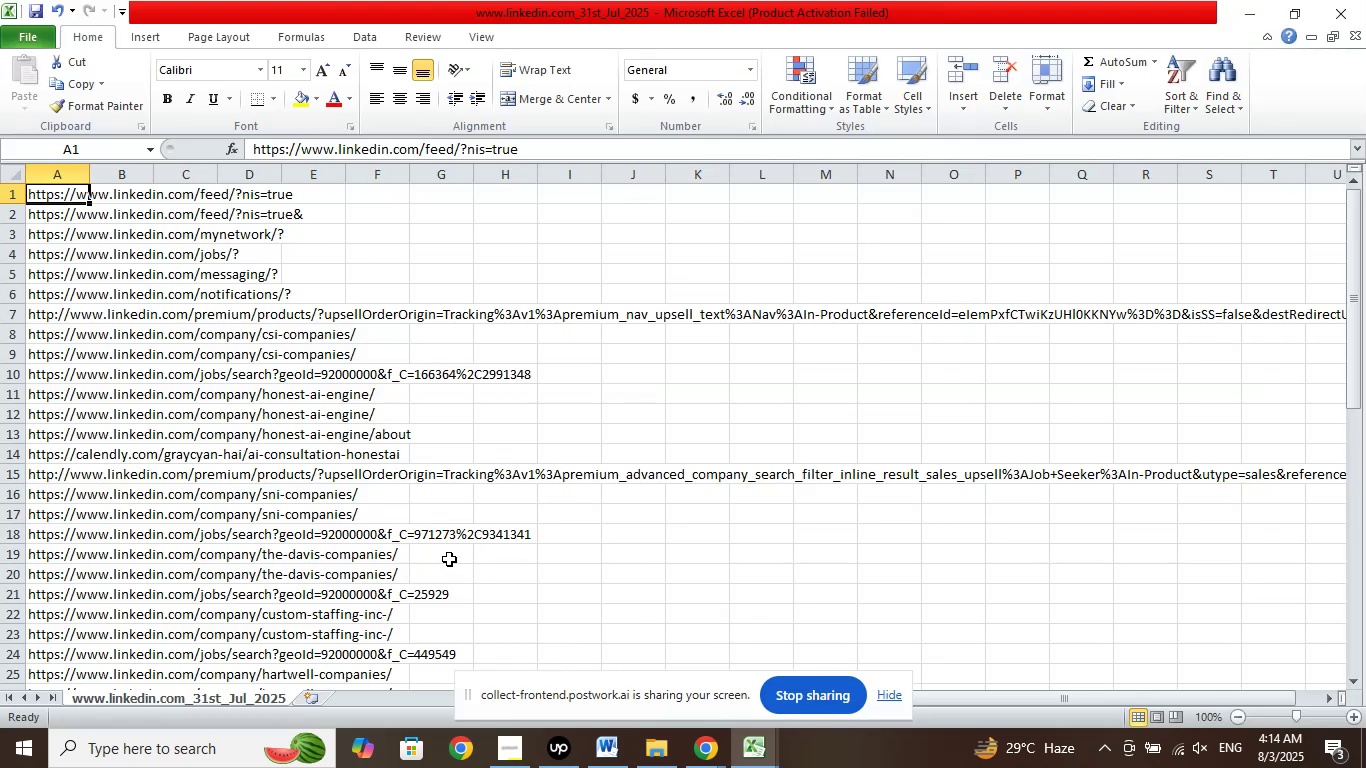 
left_click([449, 559])
 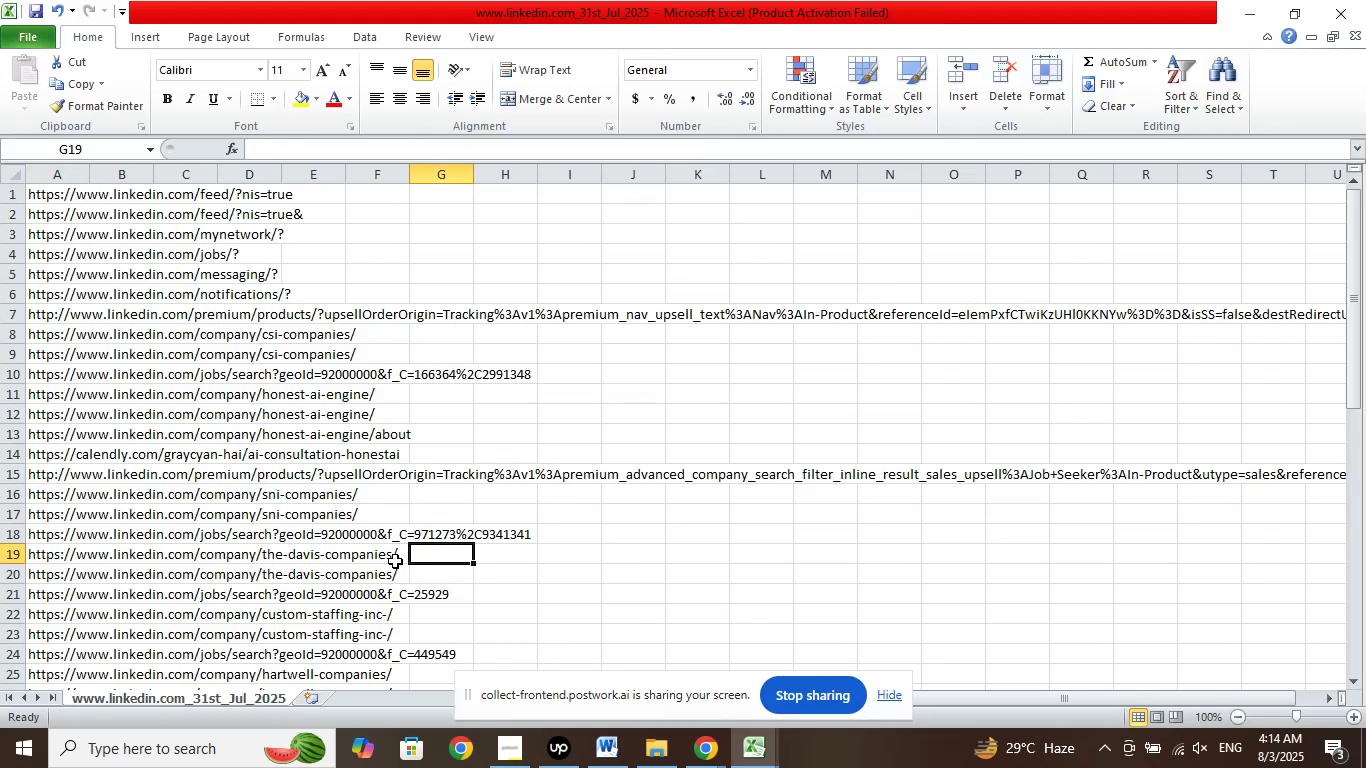 
scroll: coordinate [384, 542], scroll_direction: down, amount: 12.0
 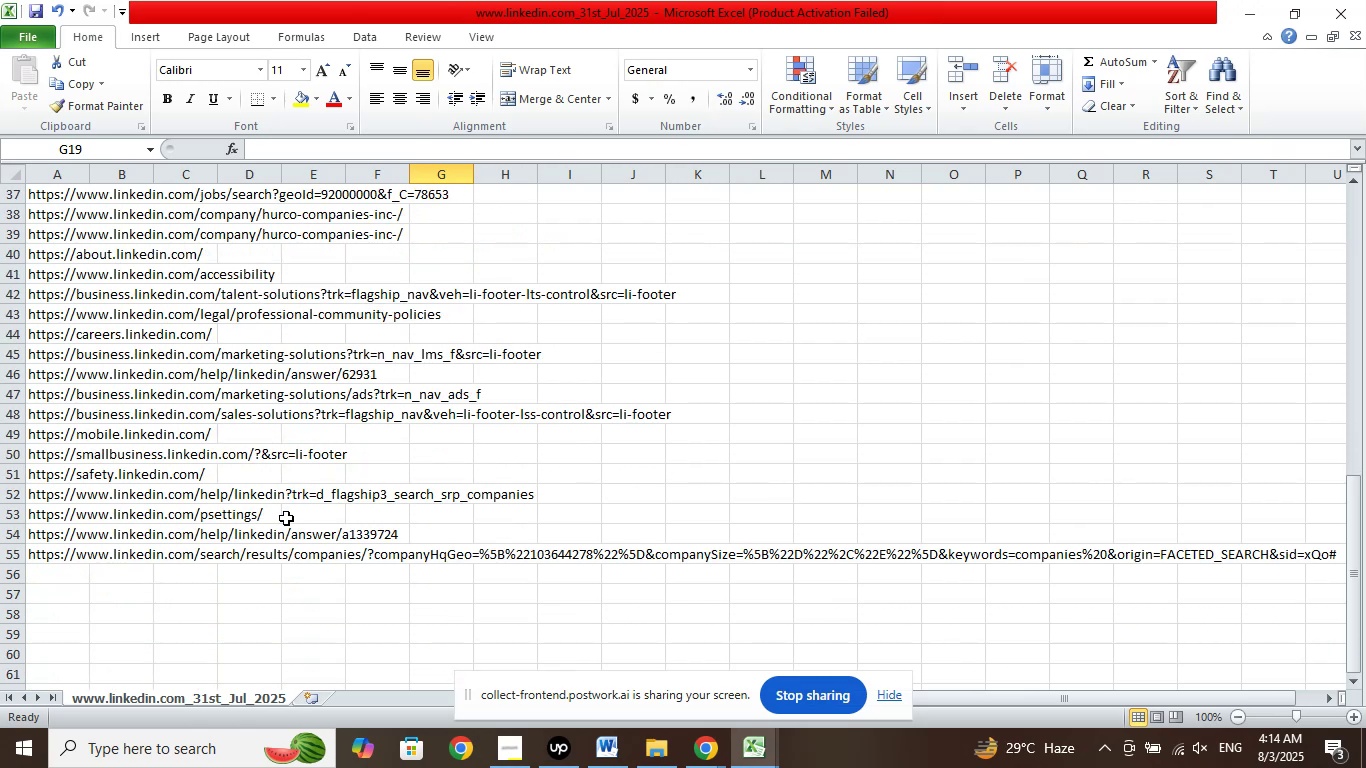 
scroll: coordinate [429, 468], scroll_direction: up, amount: 8.0
 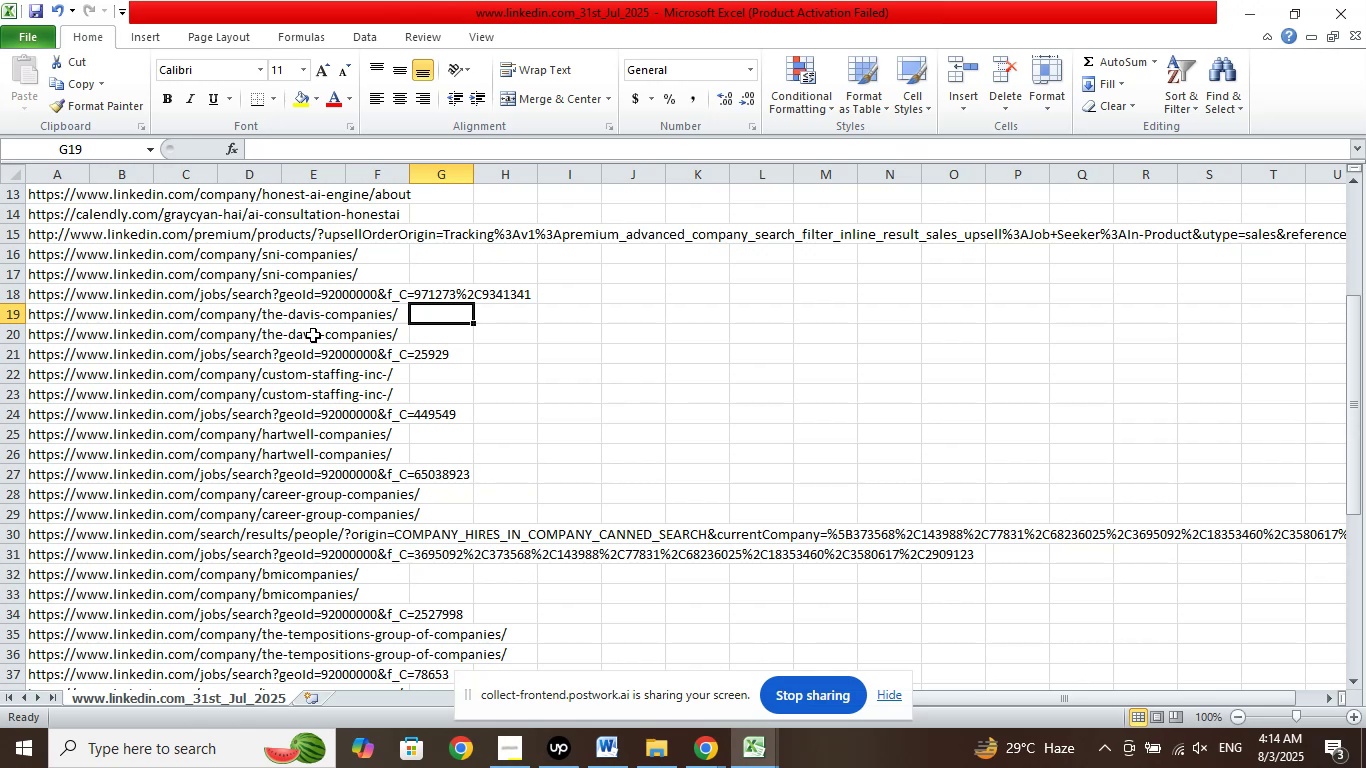 
wait(5.39)
 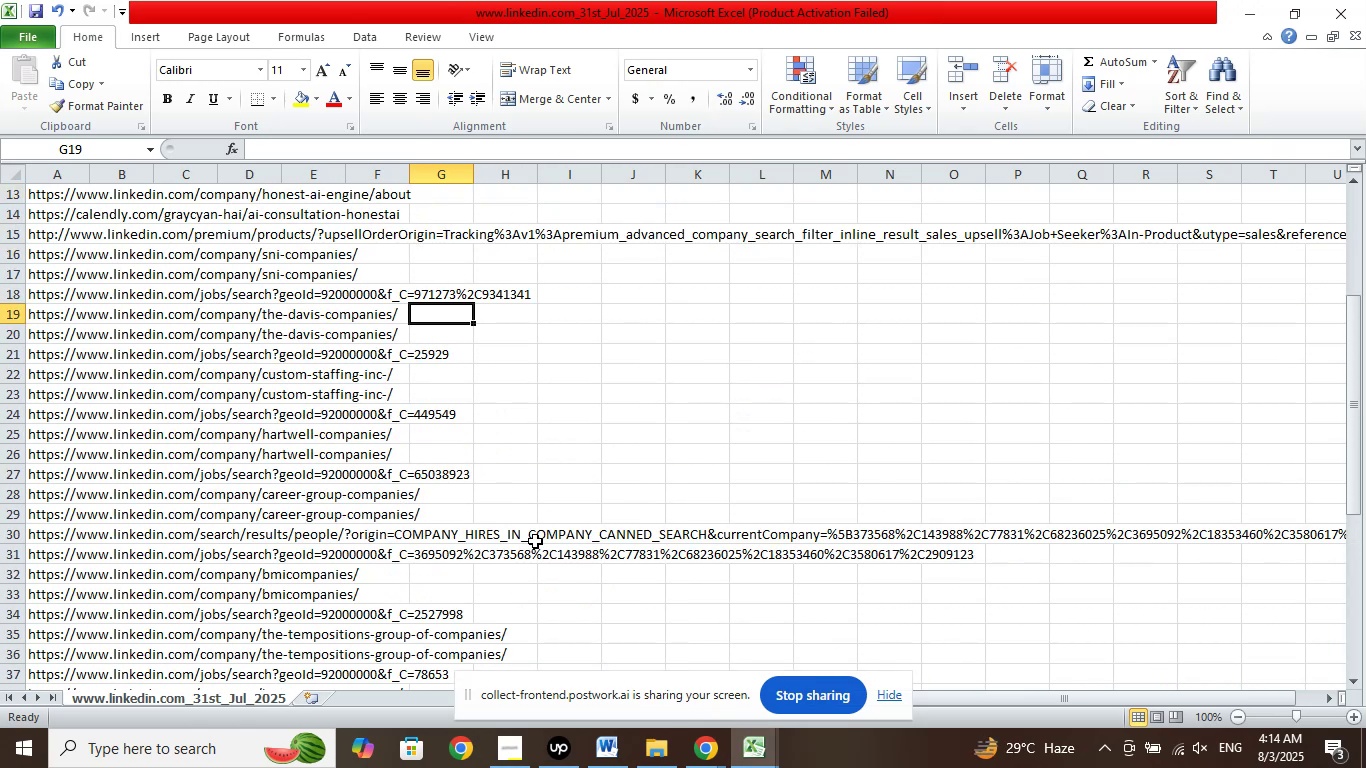 
left_click([201, 327])
 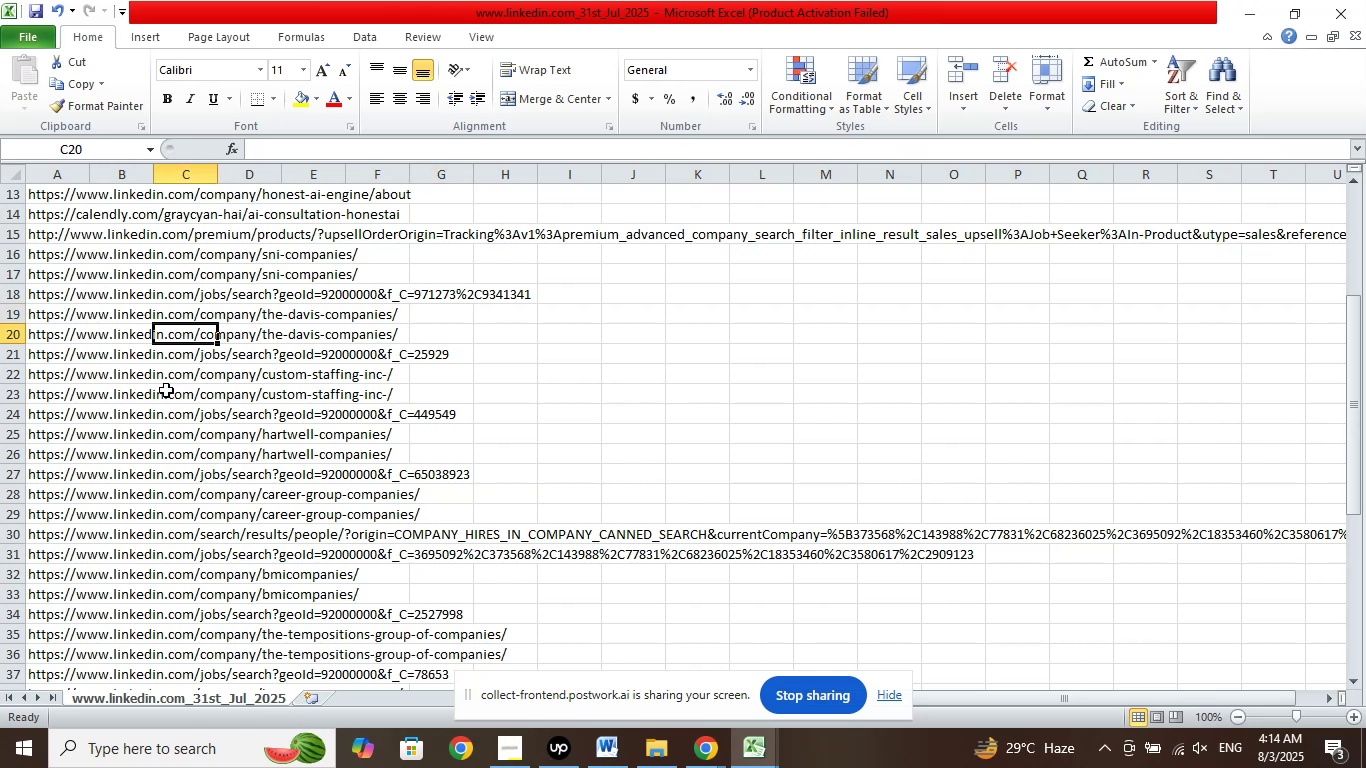 
left_click([166, 390])
 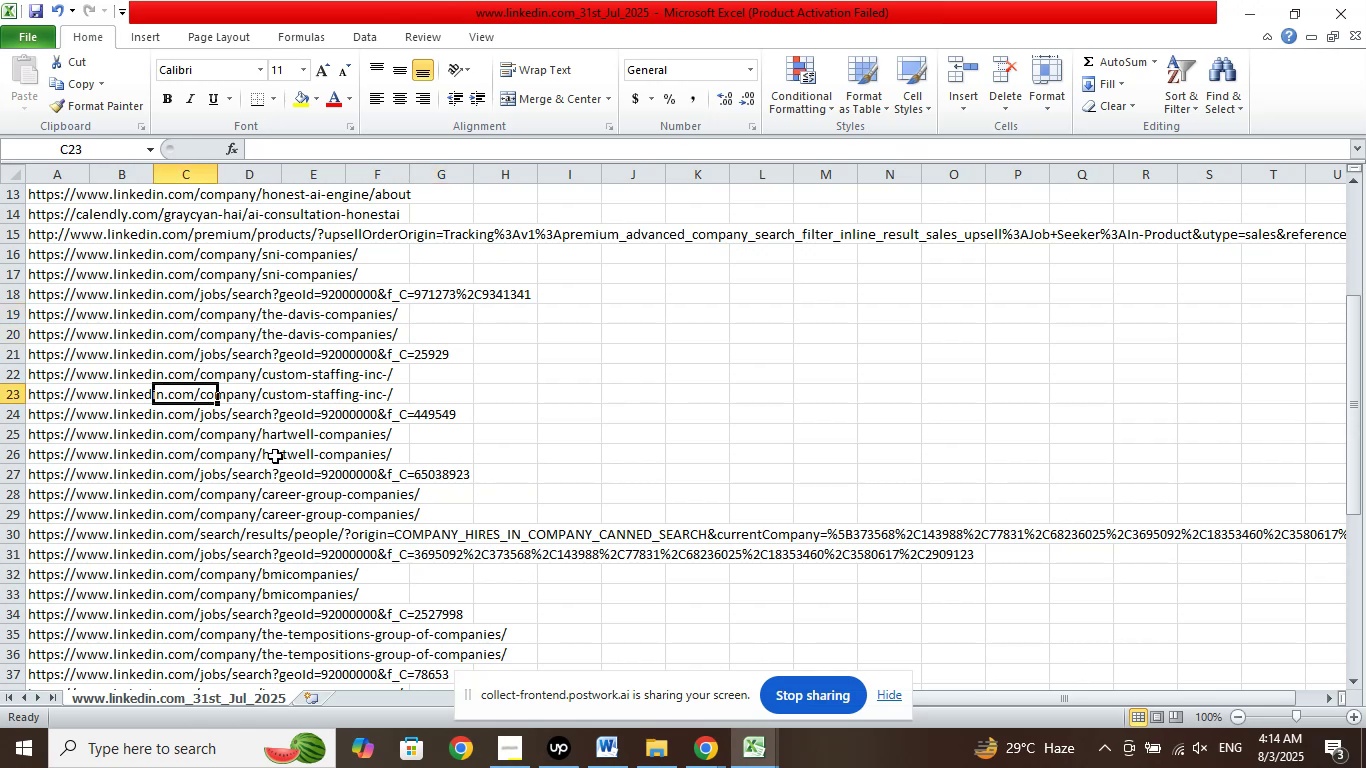 
left_click([295, 456])
 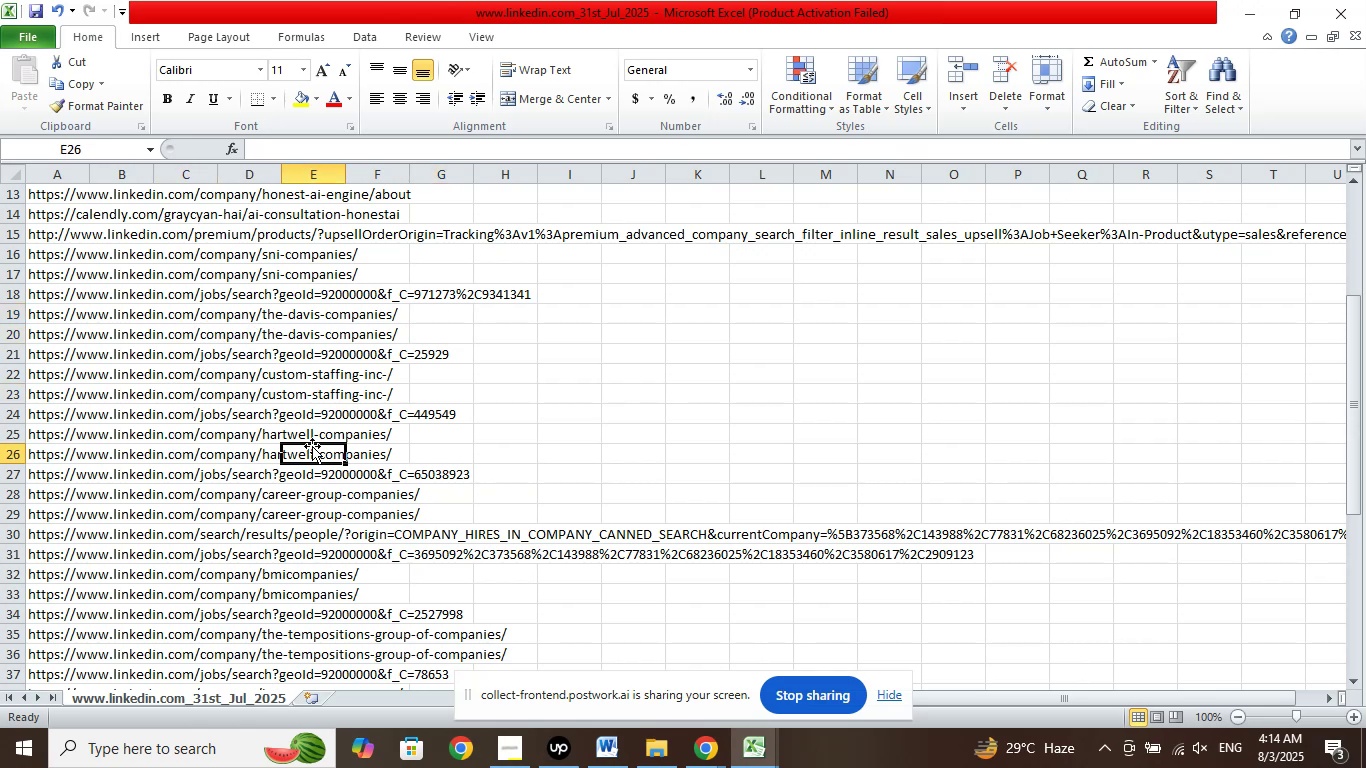 
scroll: coordinate [312, 446], scroll_direction: down, amount: 2.0
 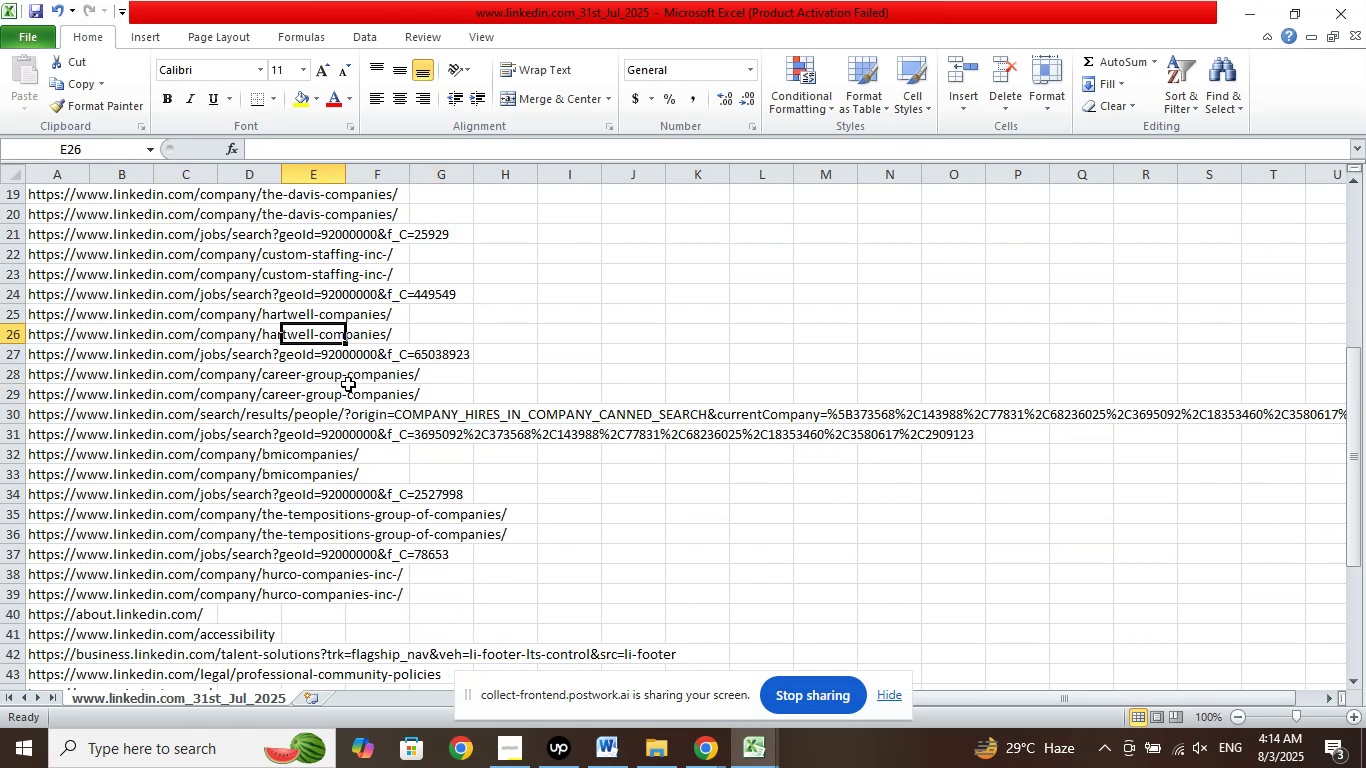 
left_click([346, 377])
 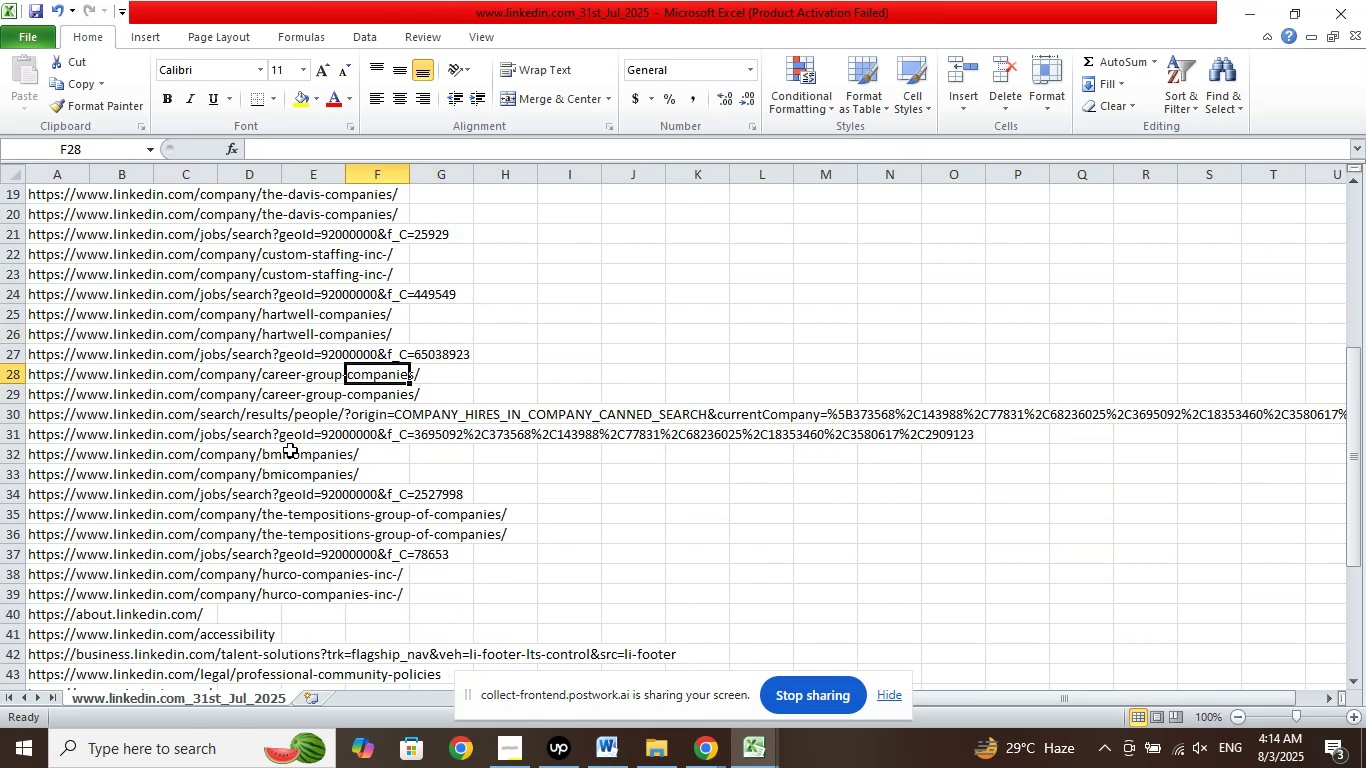 
left_click([290, 451])
 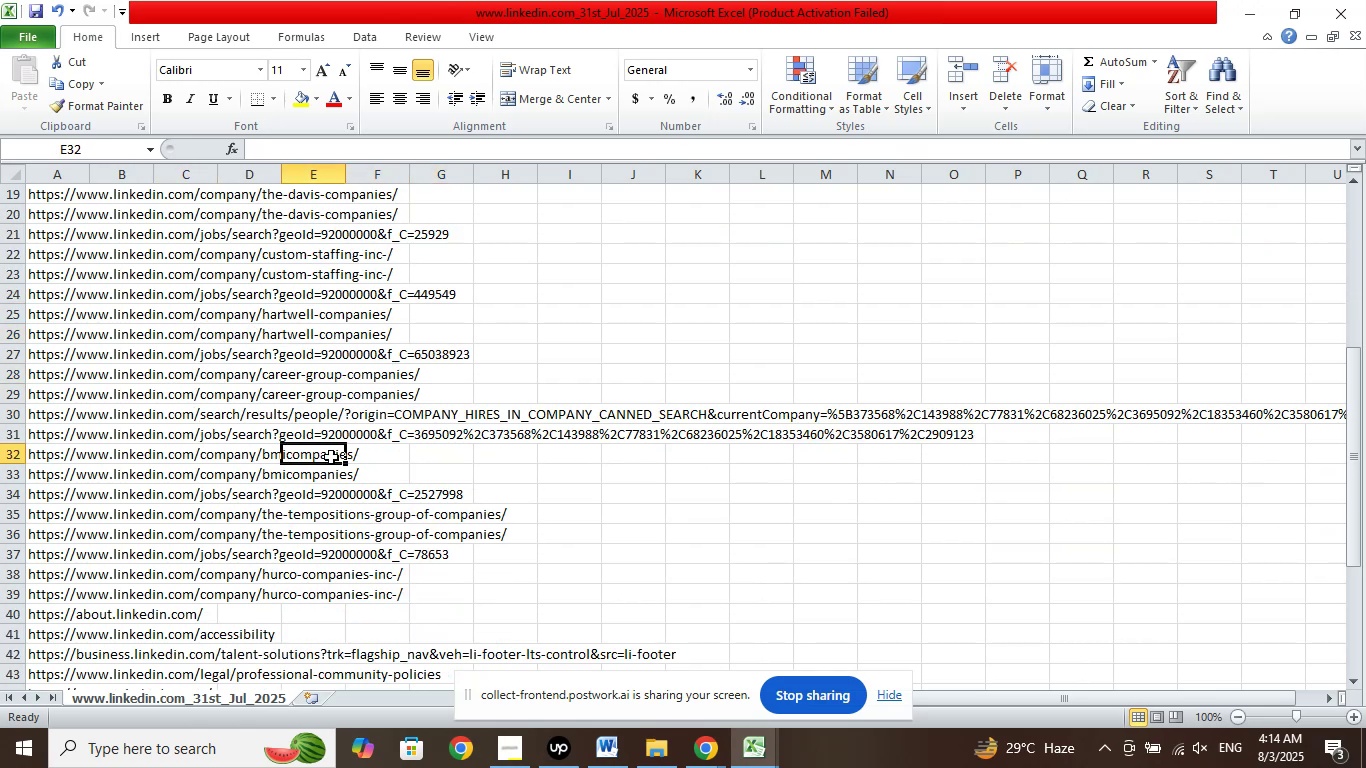 
scroll: coordinate [347, 455], scroll_direction: down, amount: 2.0
 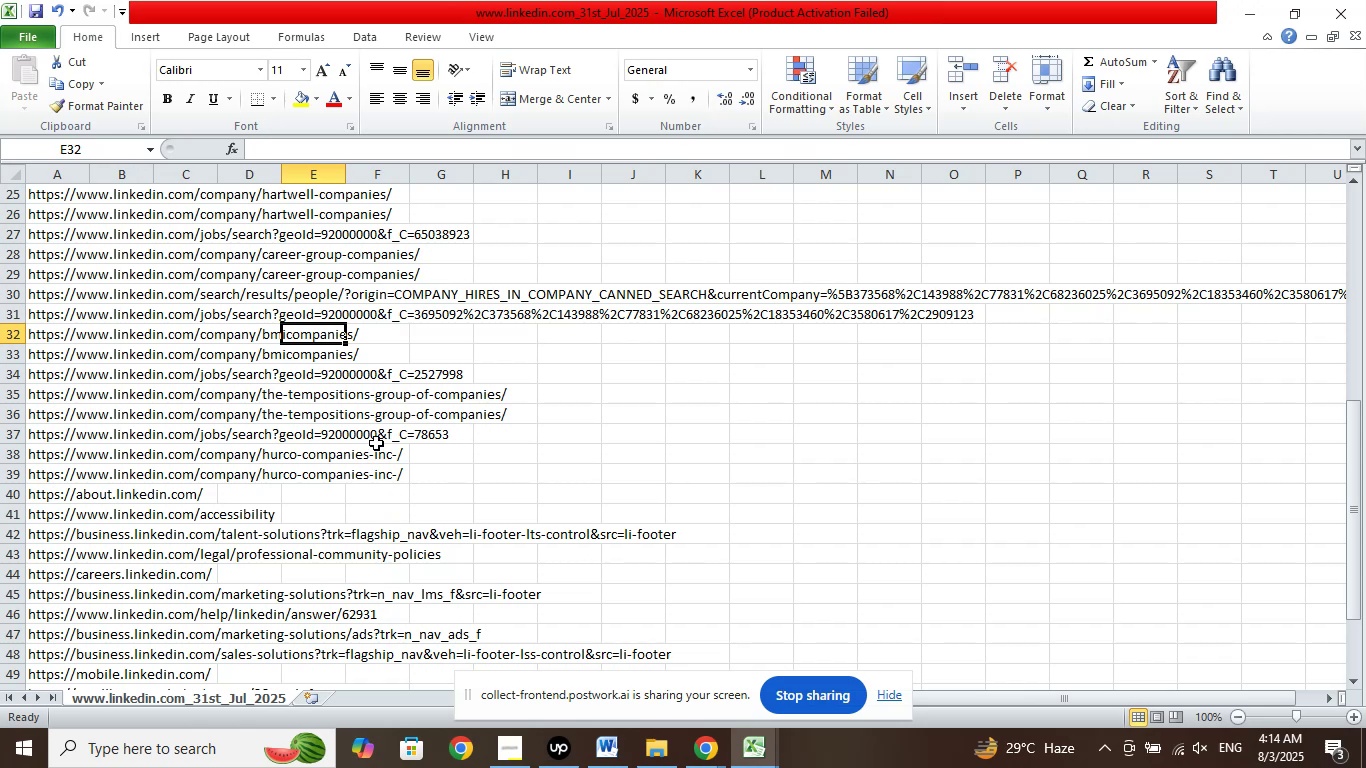 
left_click([351, 390])
 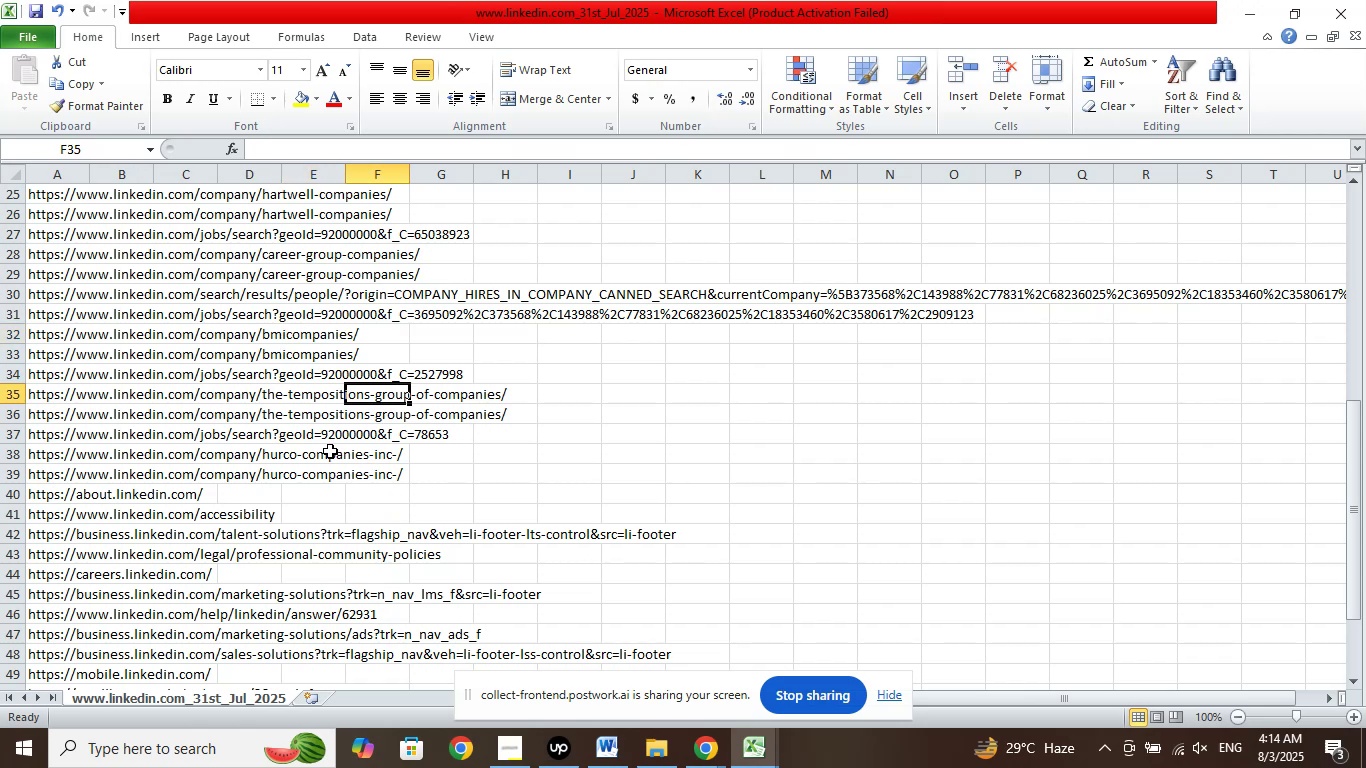 
scroll: coordinate [330, 451], scroll_direction: down, amount: 2.0
 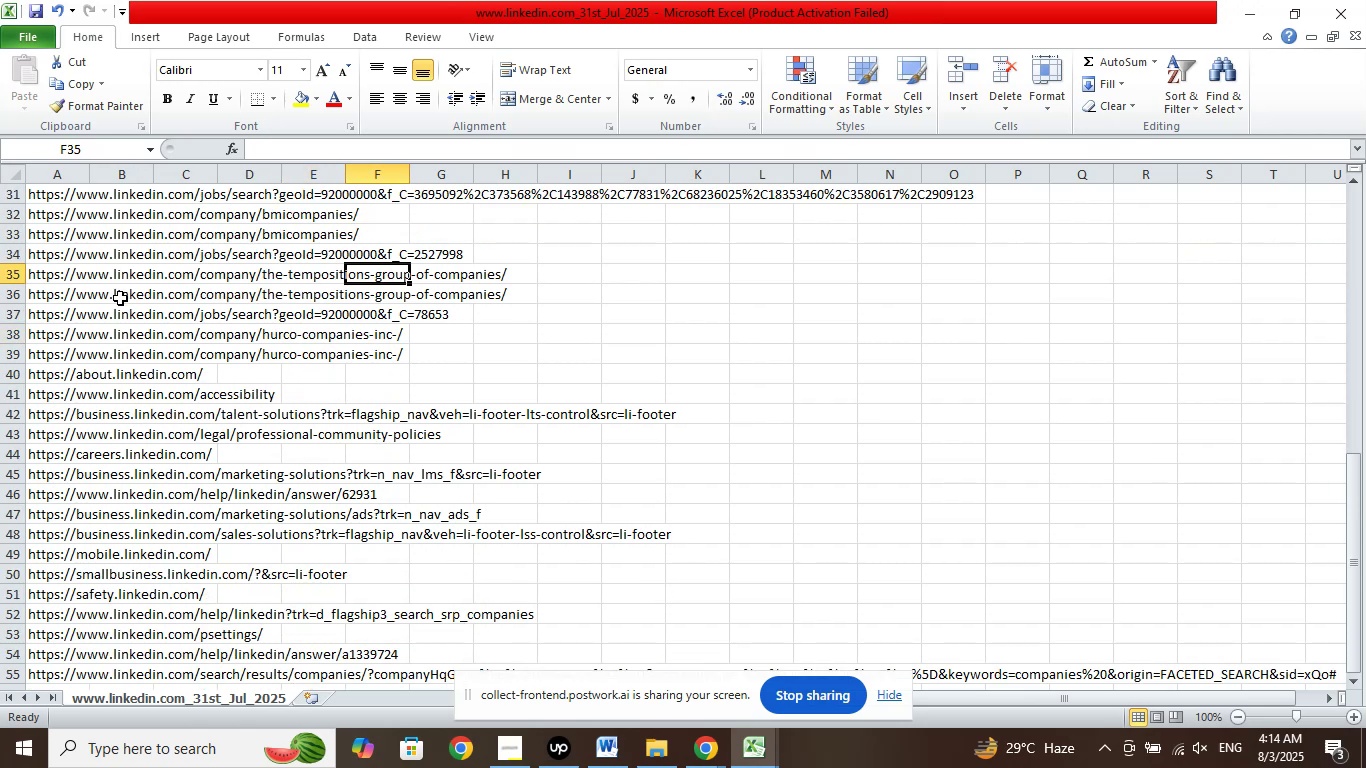 
left_click([58, 272])
 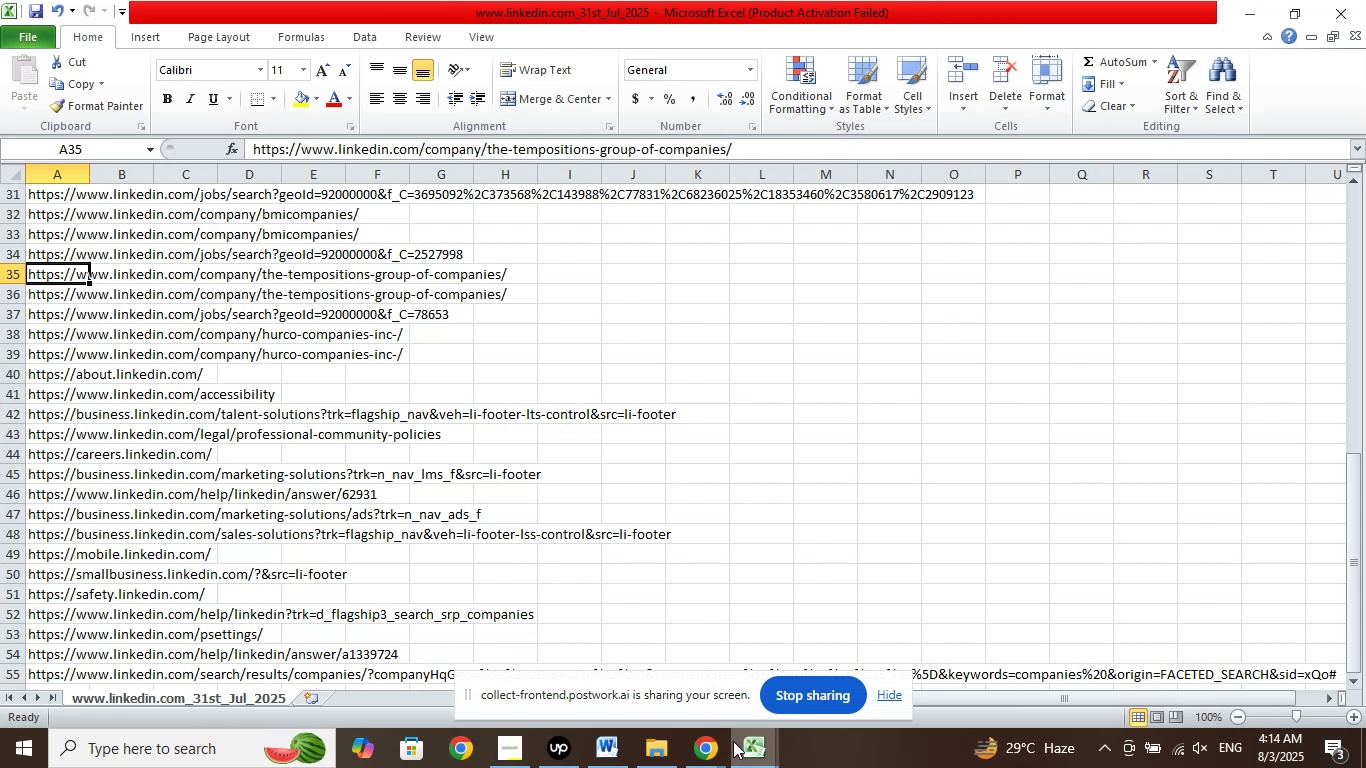 
left_click([746, 754])
 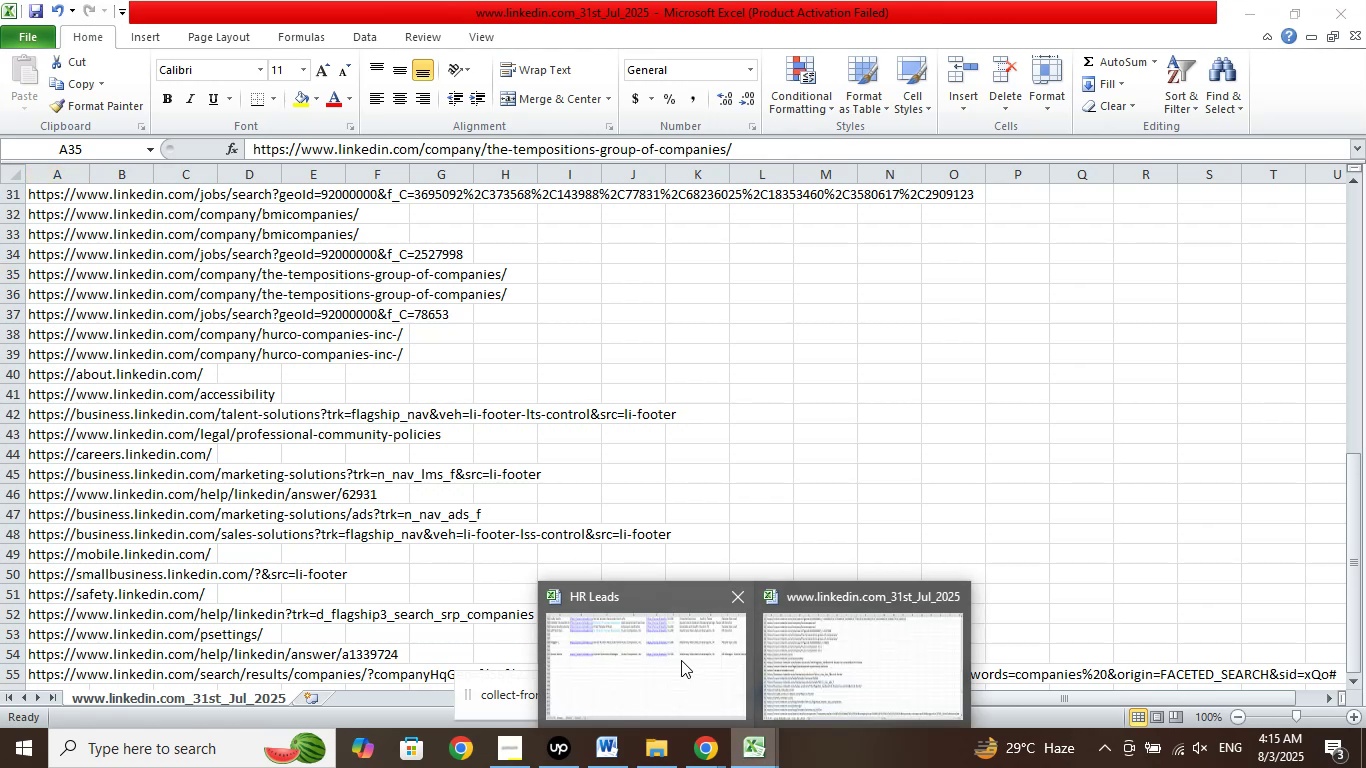 
left_click([681, 660])
 